 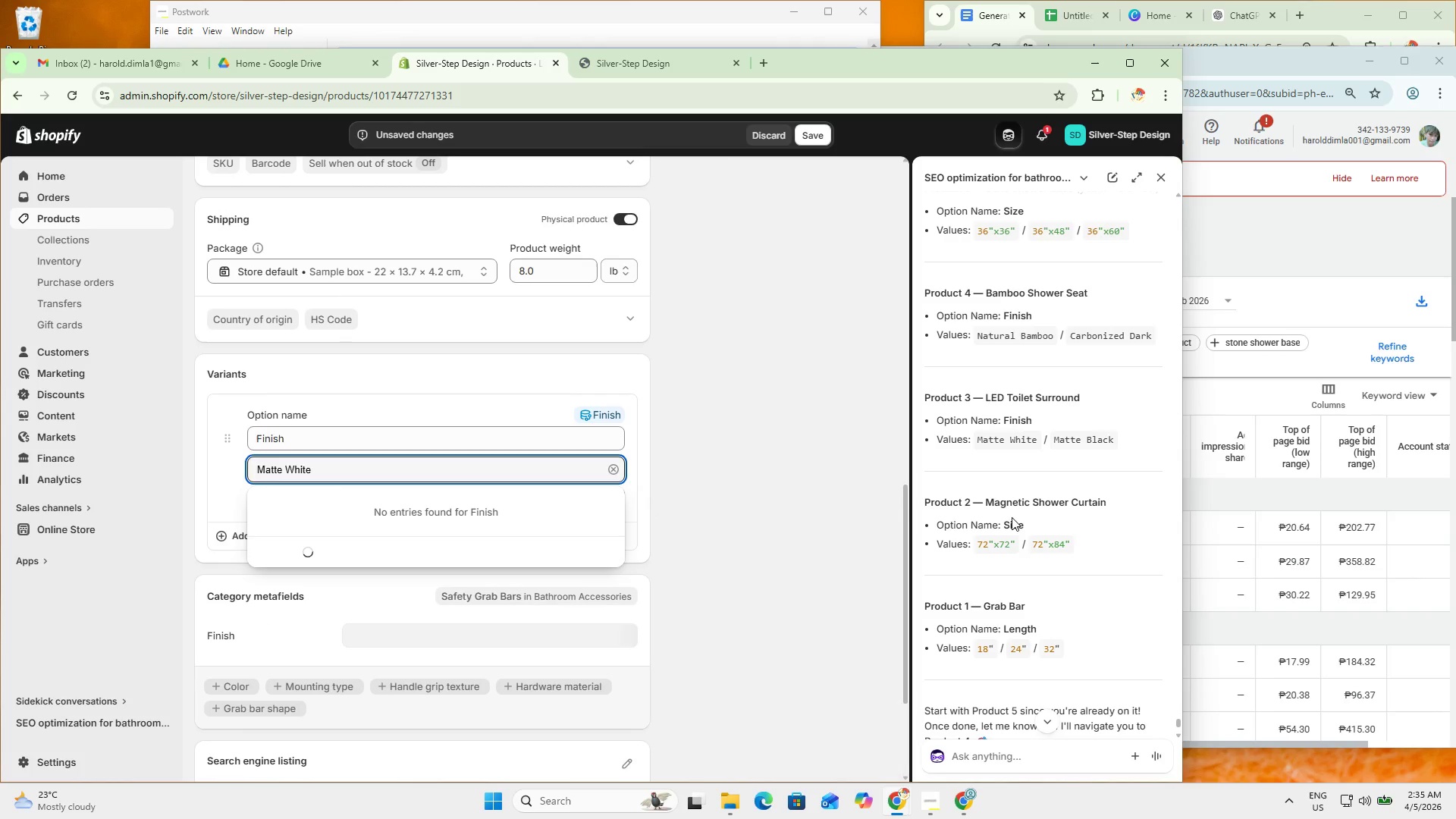 
left_click_drag(start_coordinate=[1118, 438], to_coordinate=[1046, 438])
 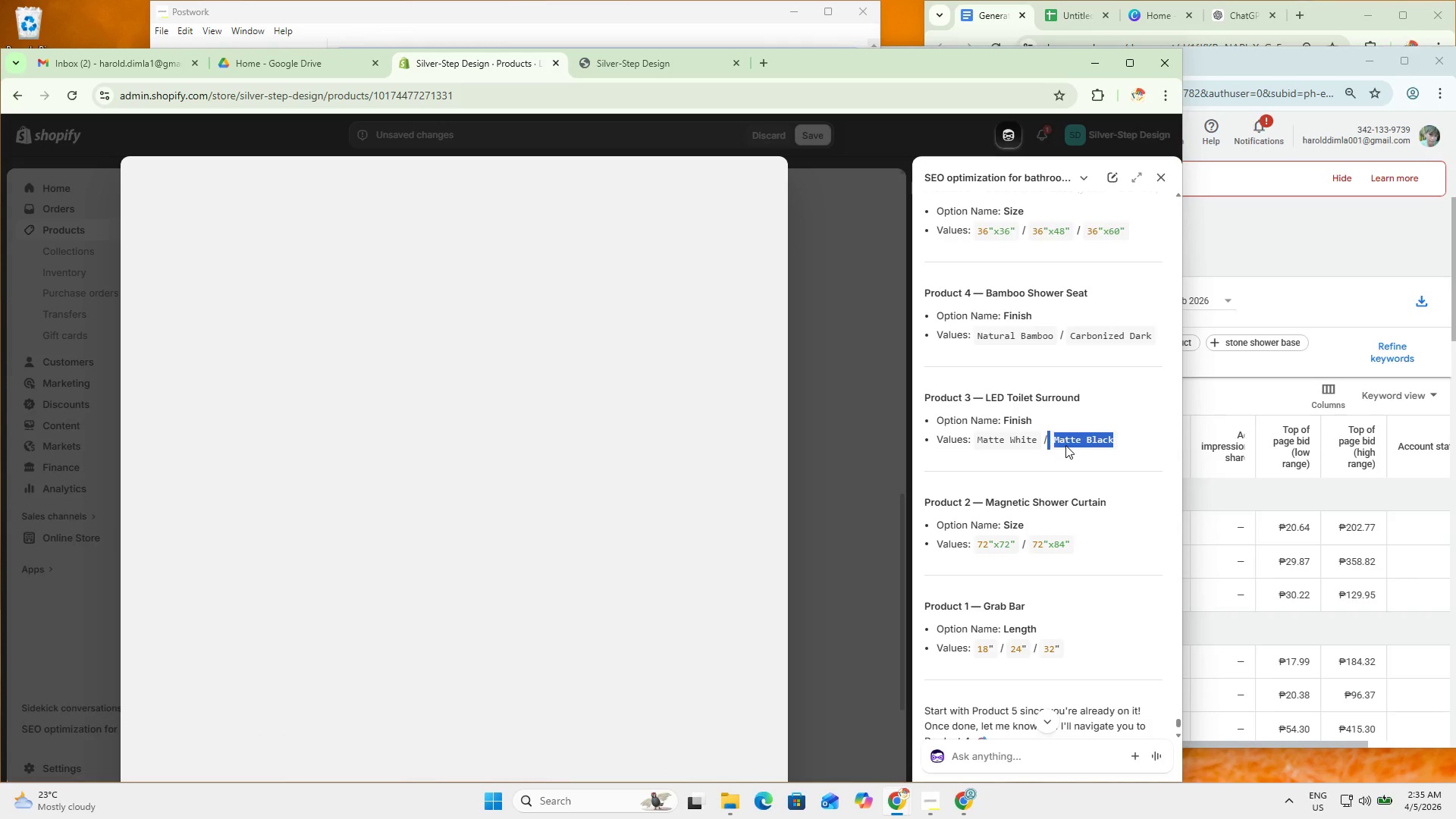 
hold_key(key=ControlLeft, duration=0.47)
 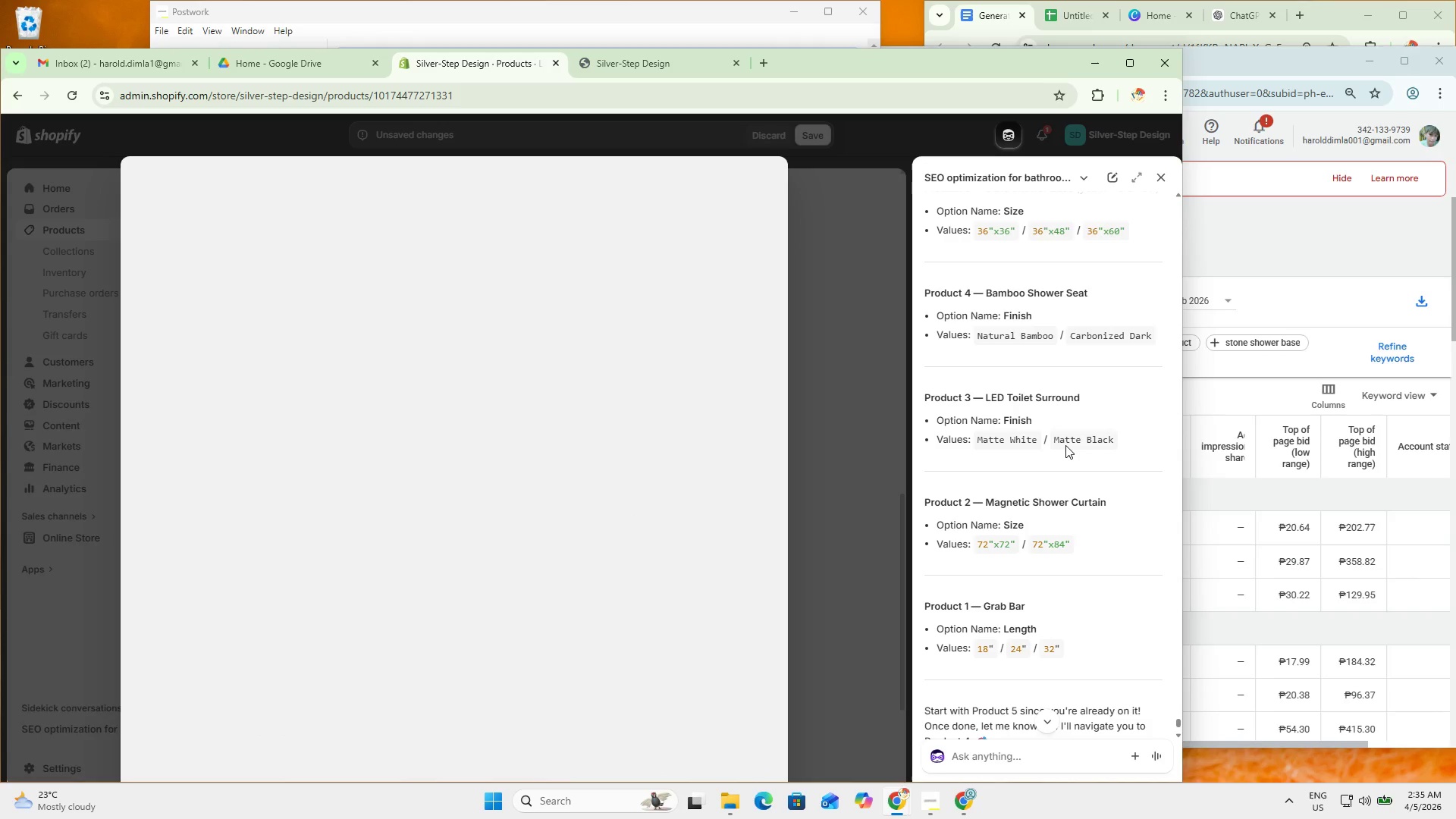 
left_click([1065, 445])
 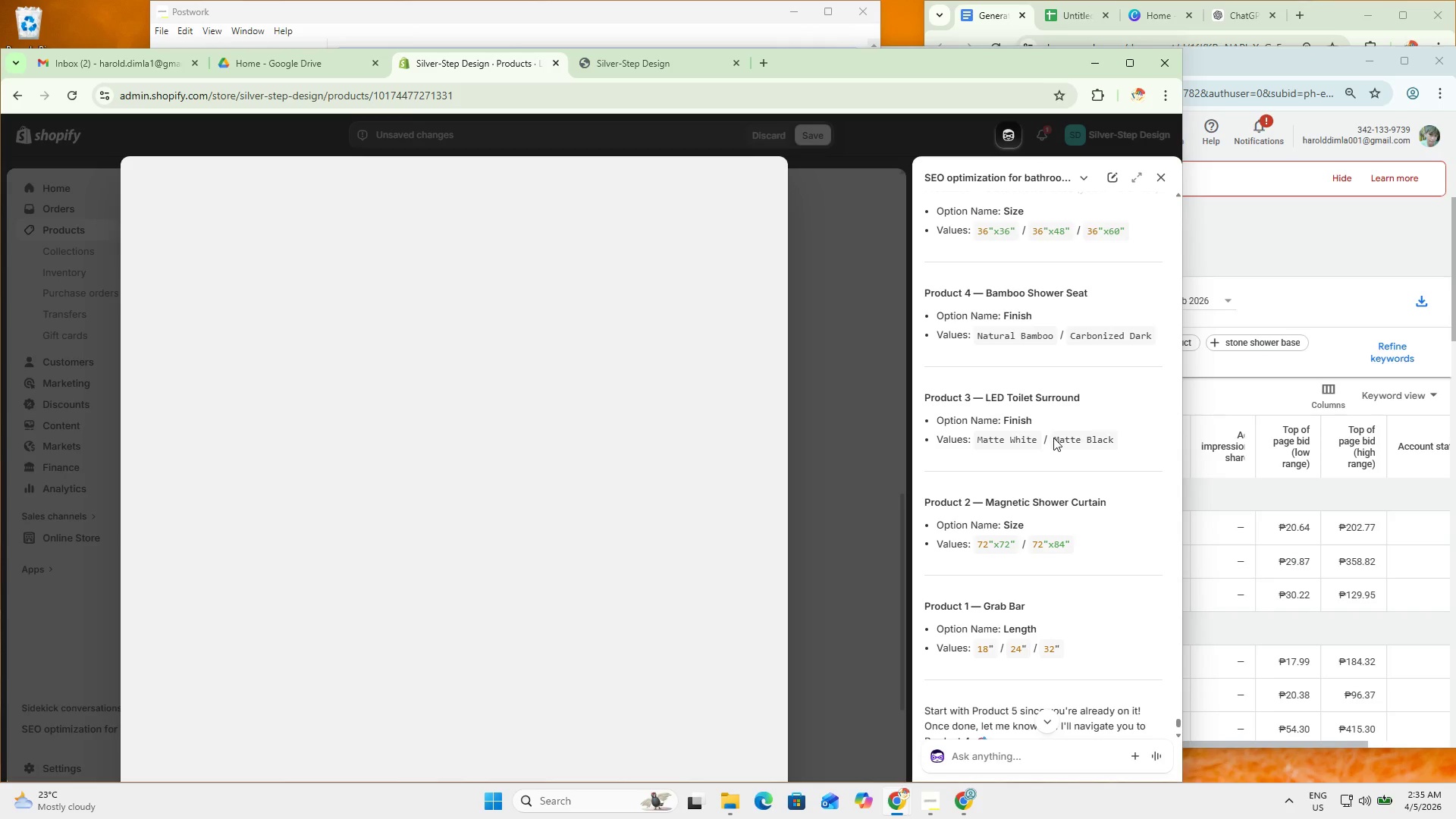 
left_click_drag(start_coordinate=[1053, 440], to_coordinate=[1119, 441])
 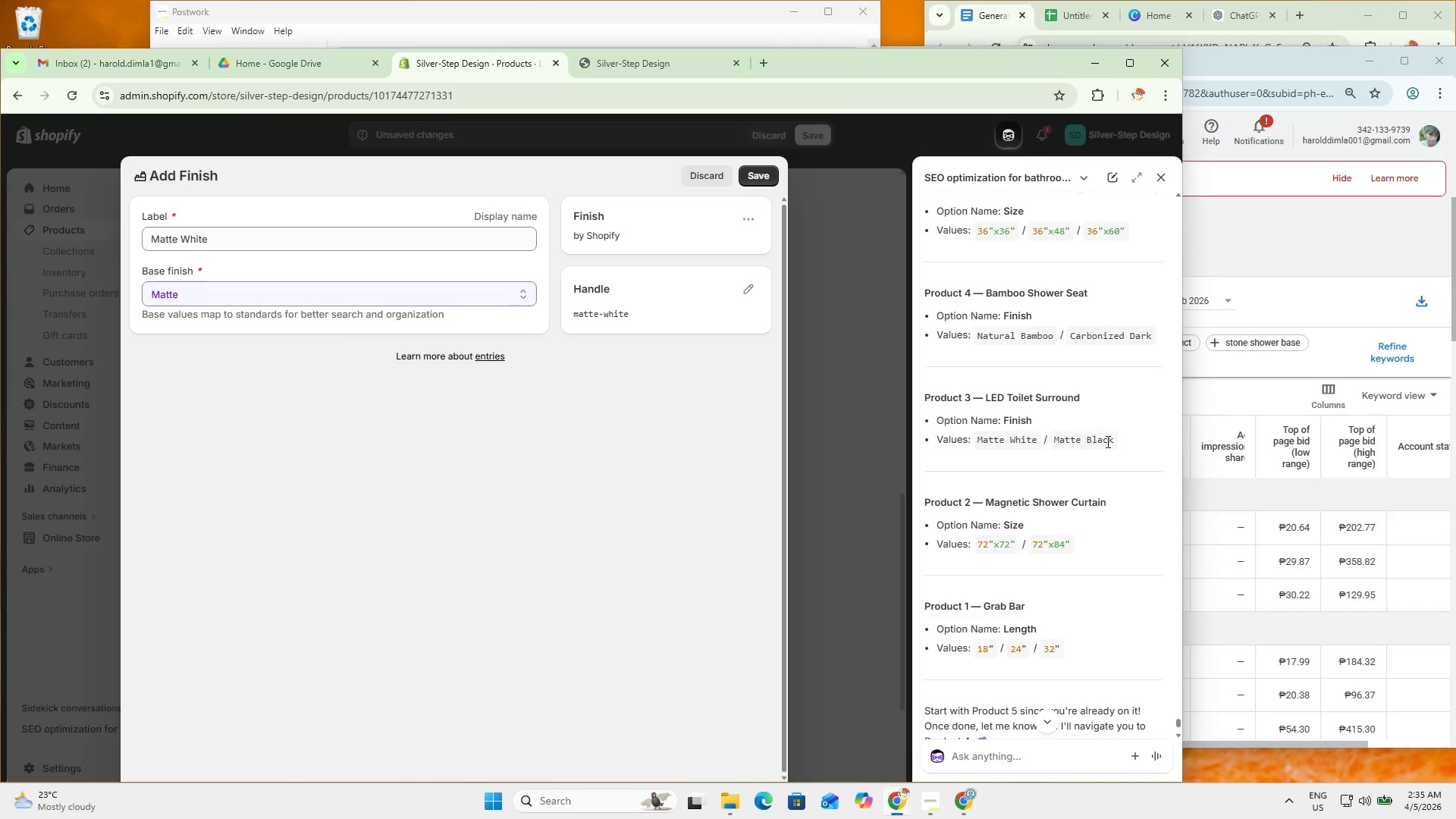 
double_click([1106, 441])
 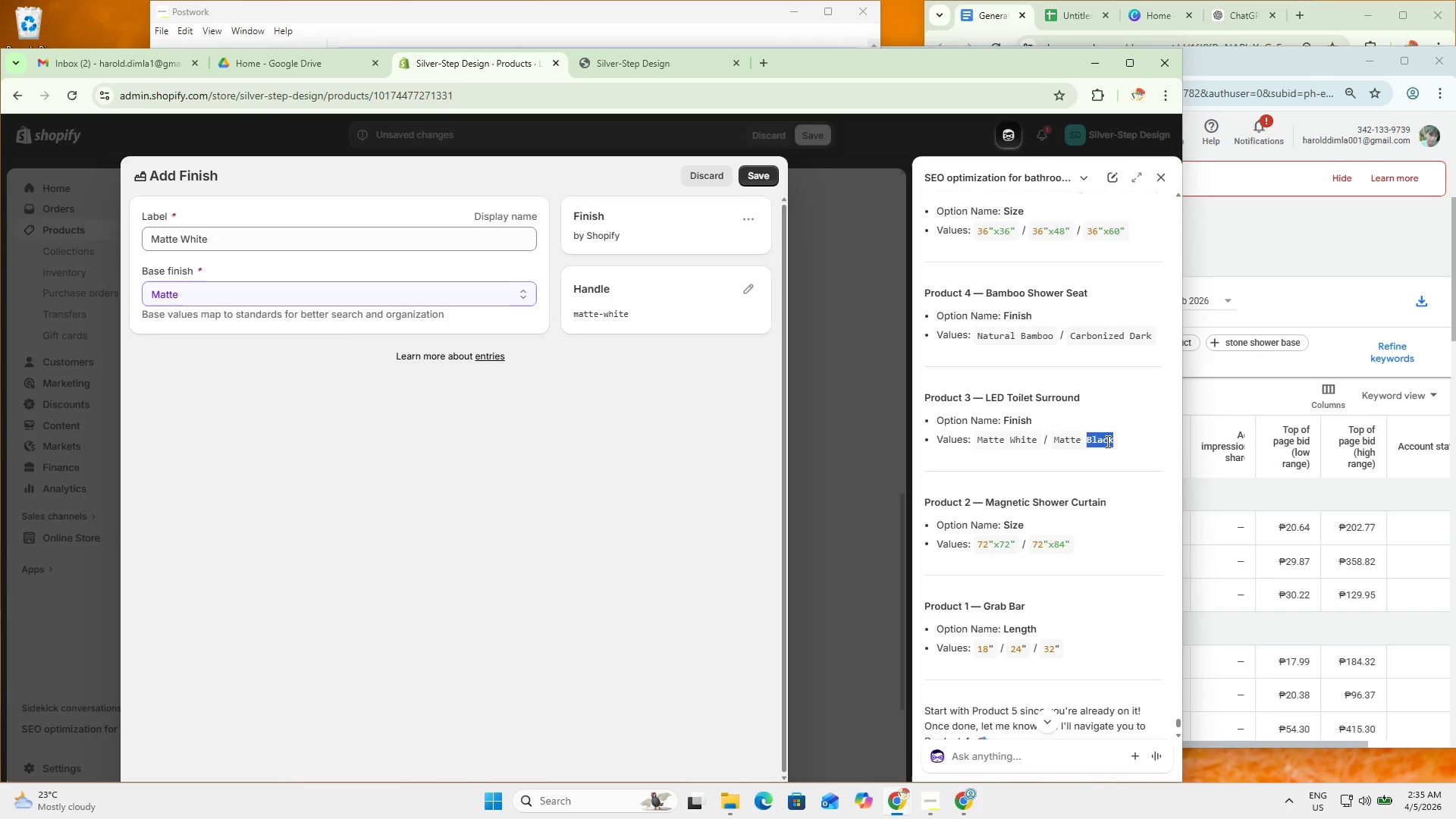 
triple_click([1106, 441])
 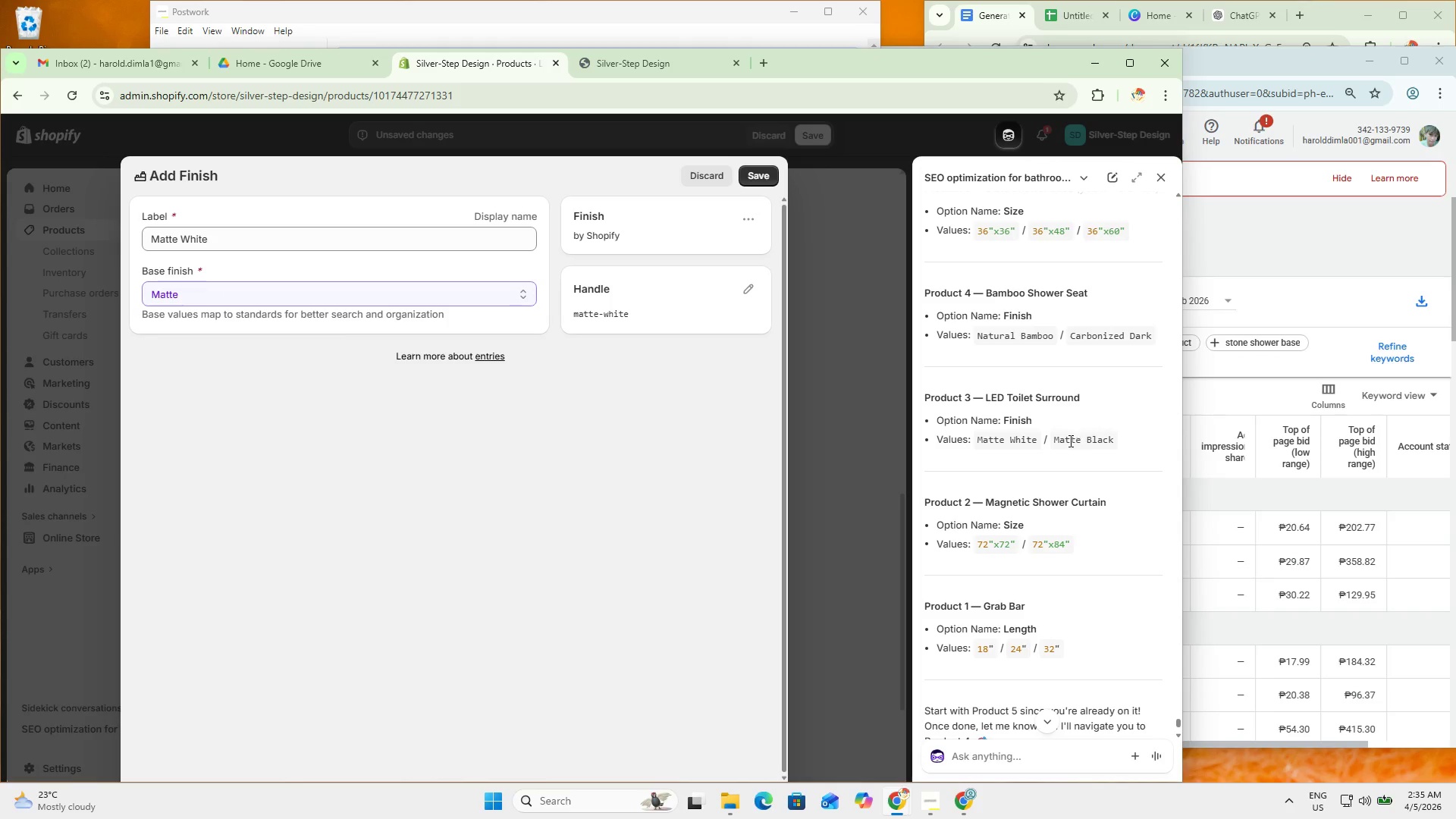 
double_click([1069, 443])
 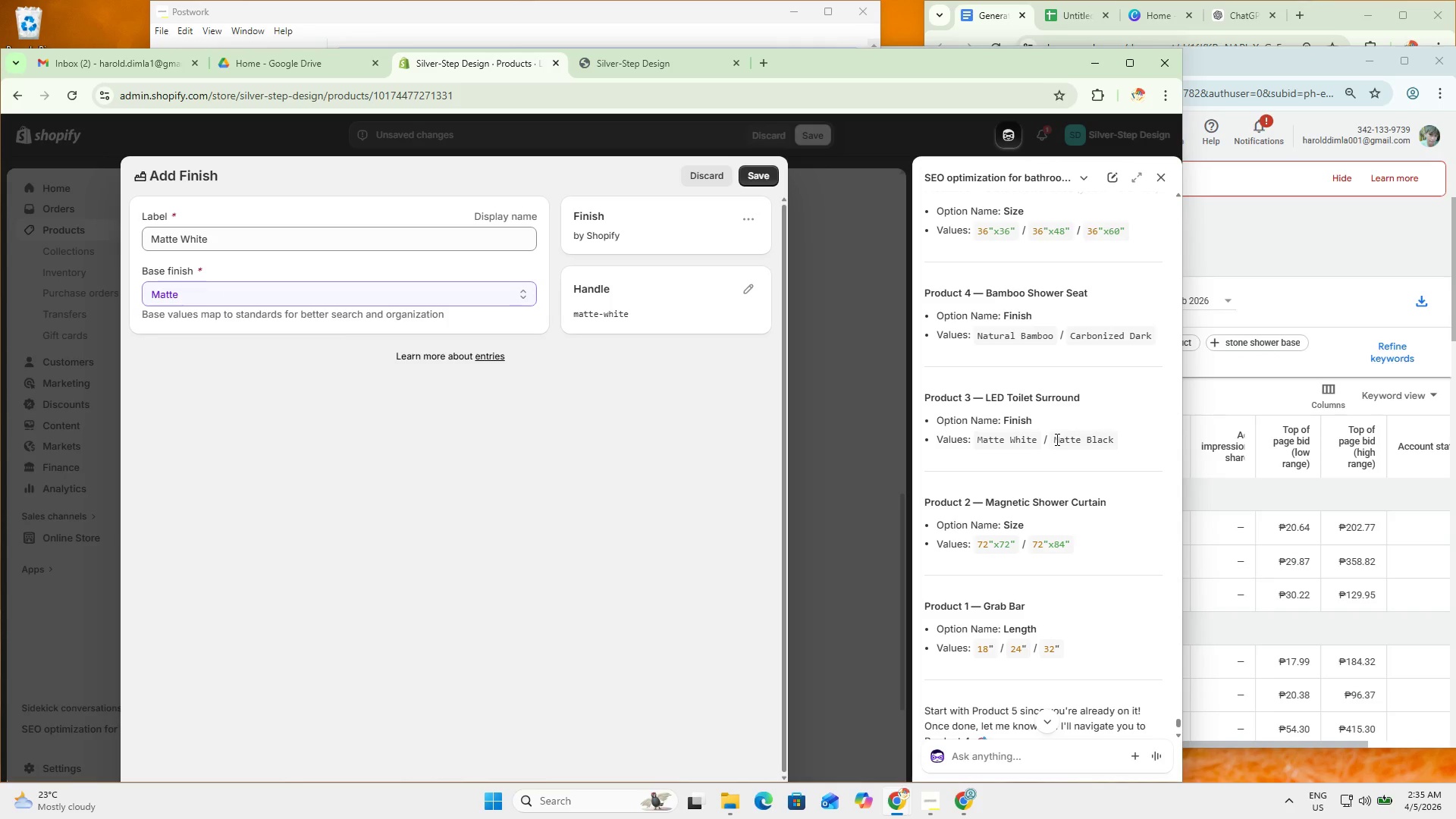 
left_click_drag(start_coordinate=[1055, 438], to_coordinate=[1112, 431])
 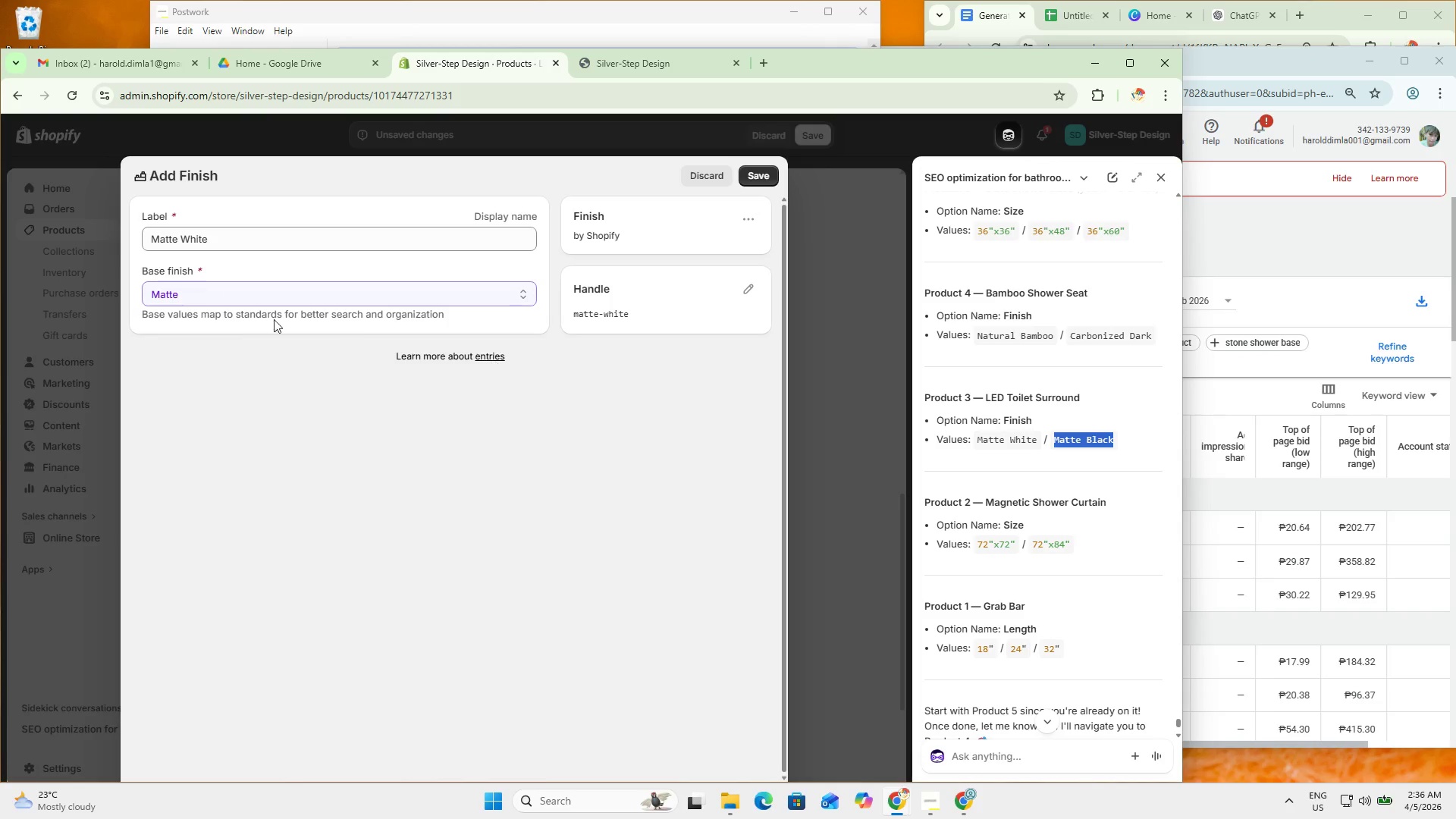 
key(Control+C)
 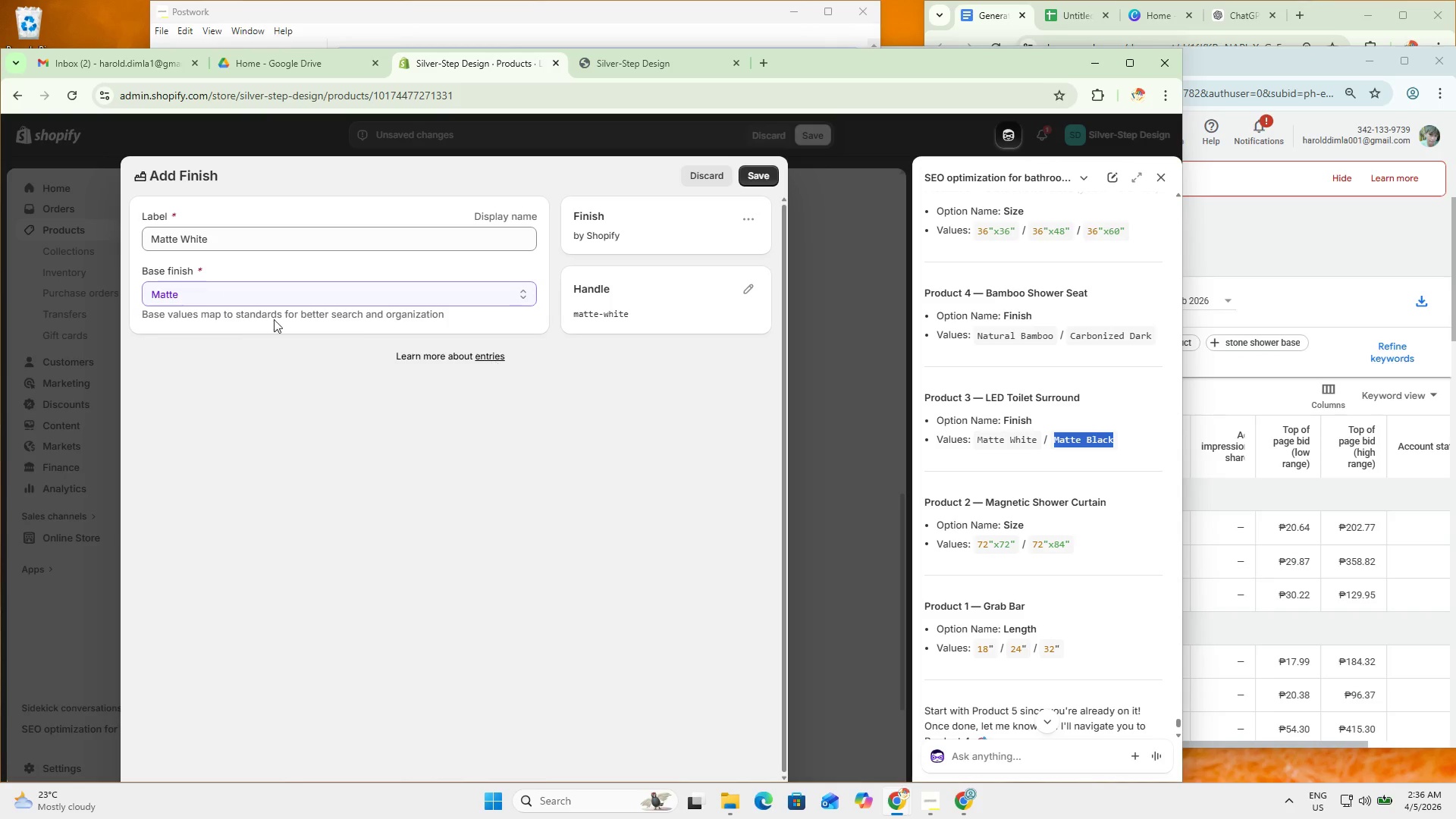 
key(Control+C)
 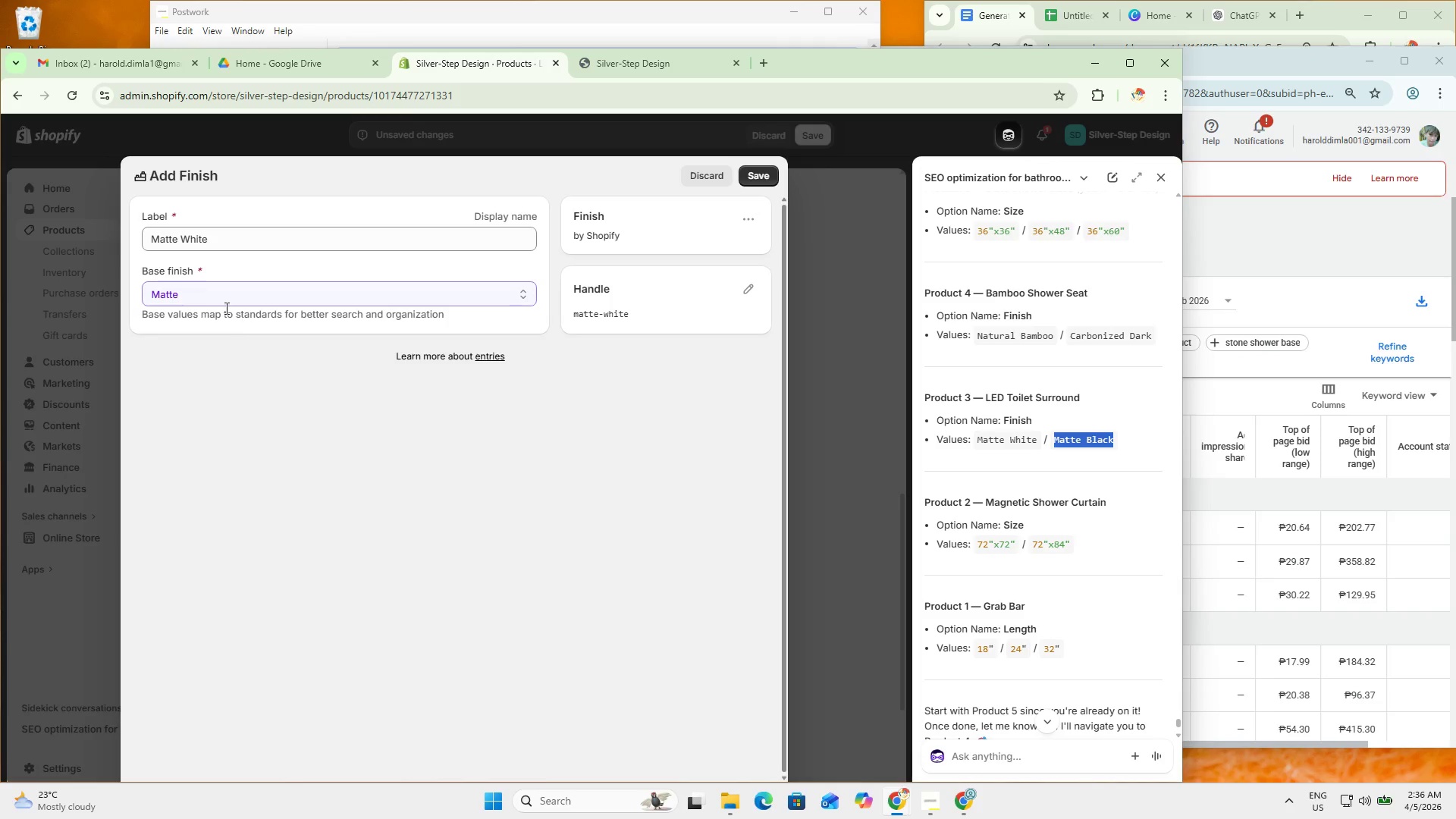 
key(Control+C)
 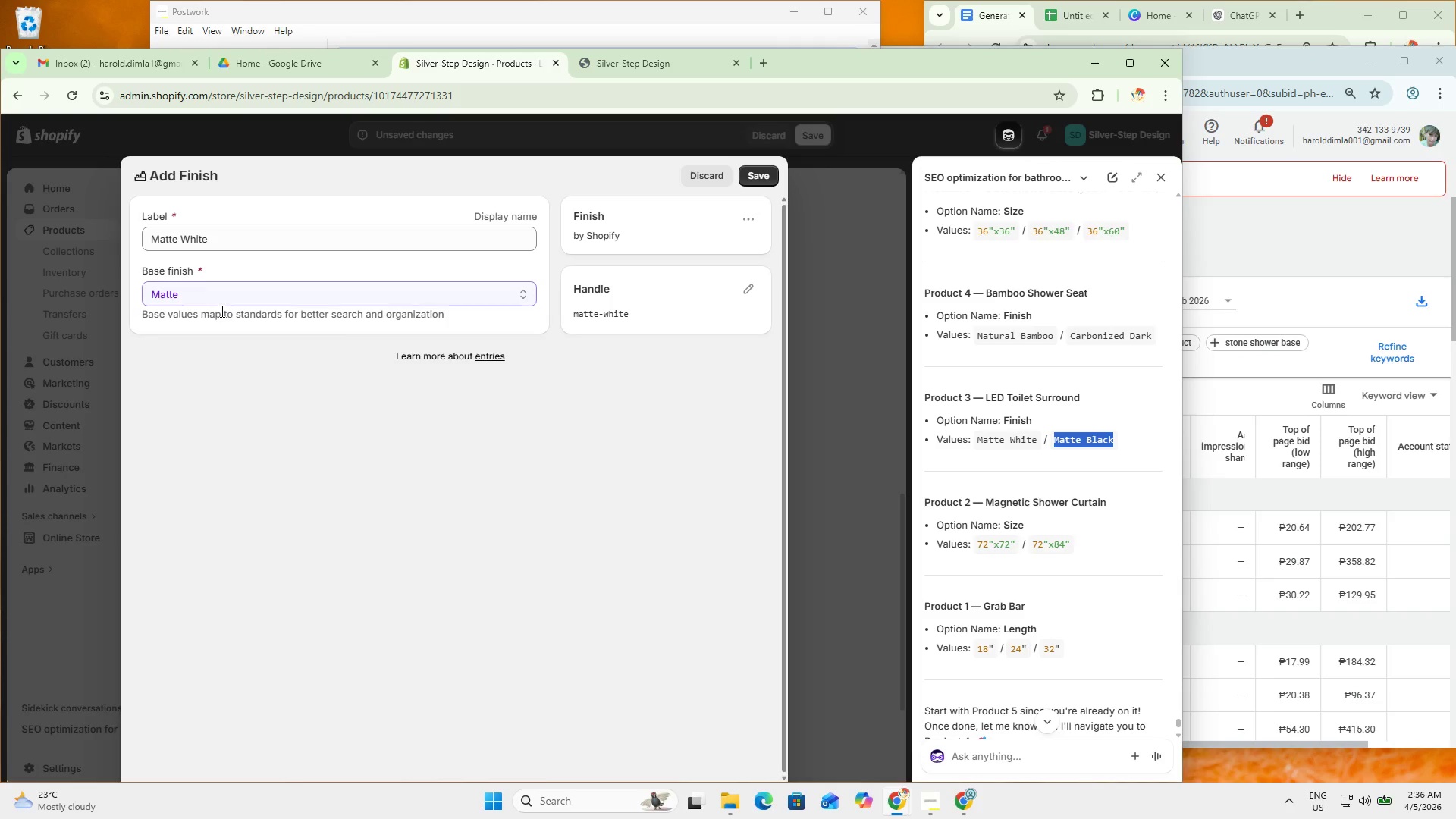 
left_click_drag(start_coordinate=[162, 315], to_coordinate=[437, 313])
 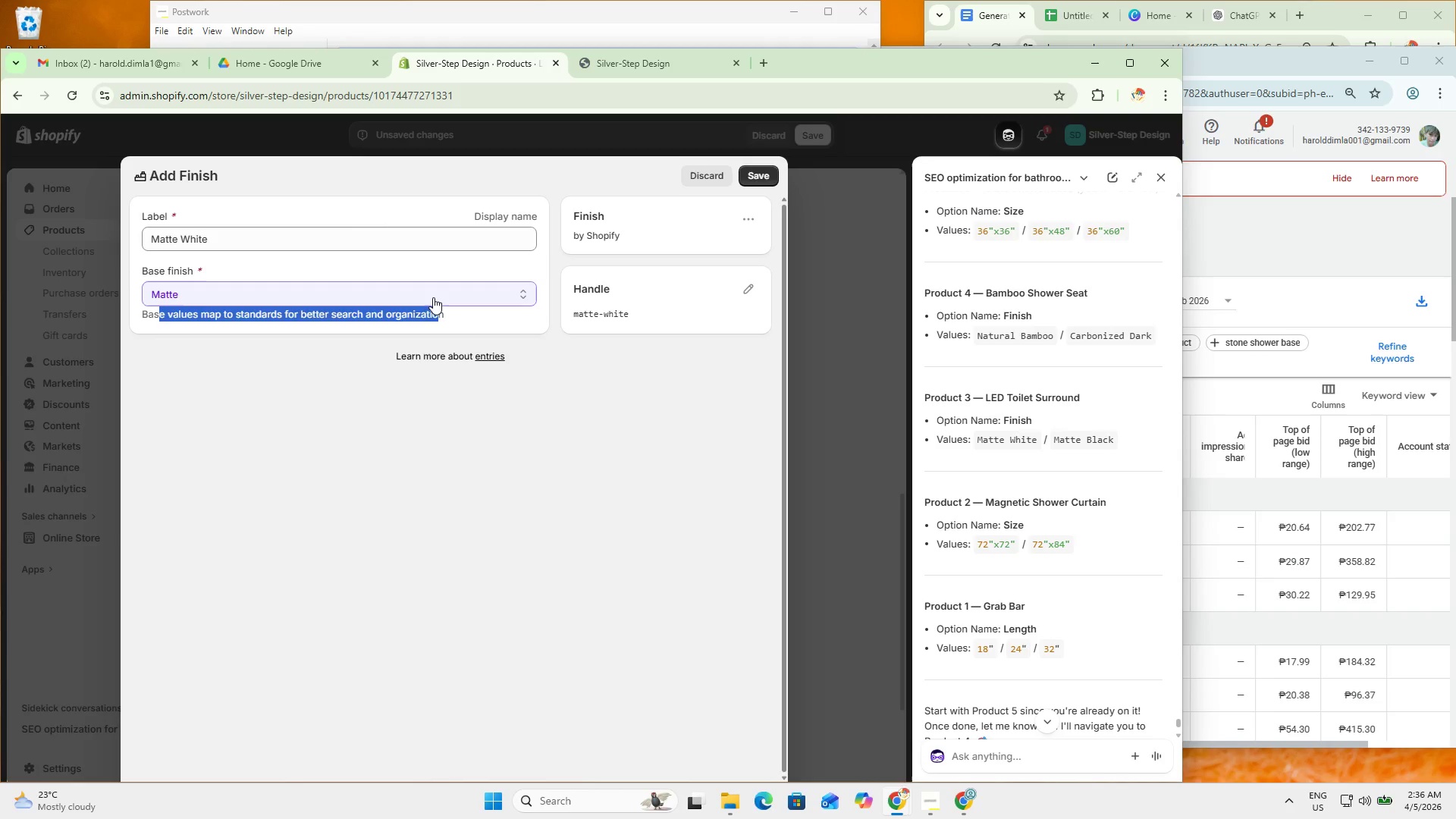 
left_click([433, 295])
 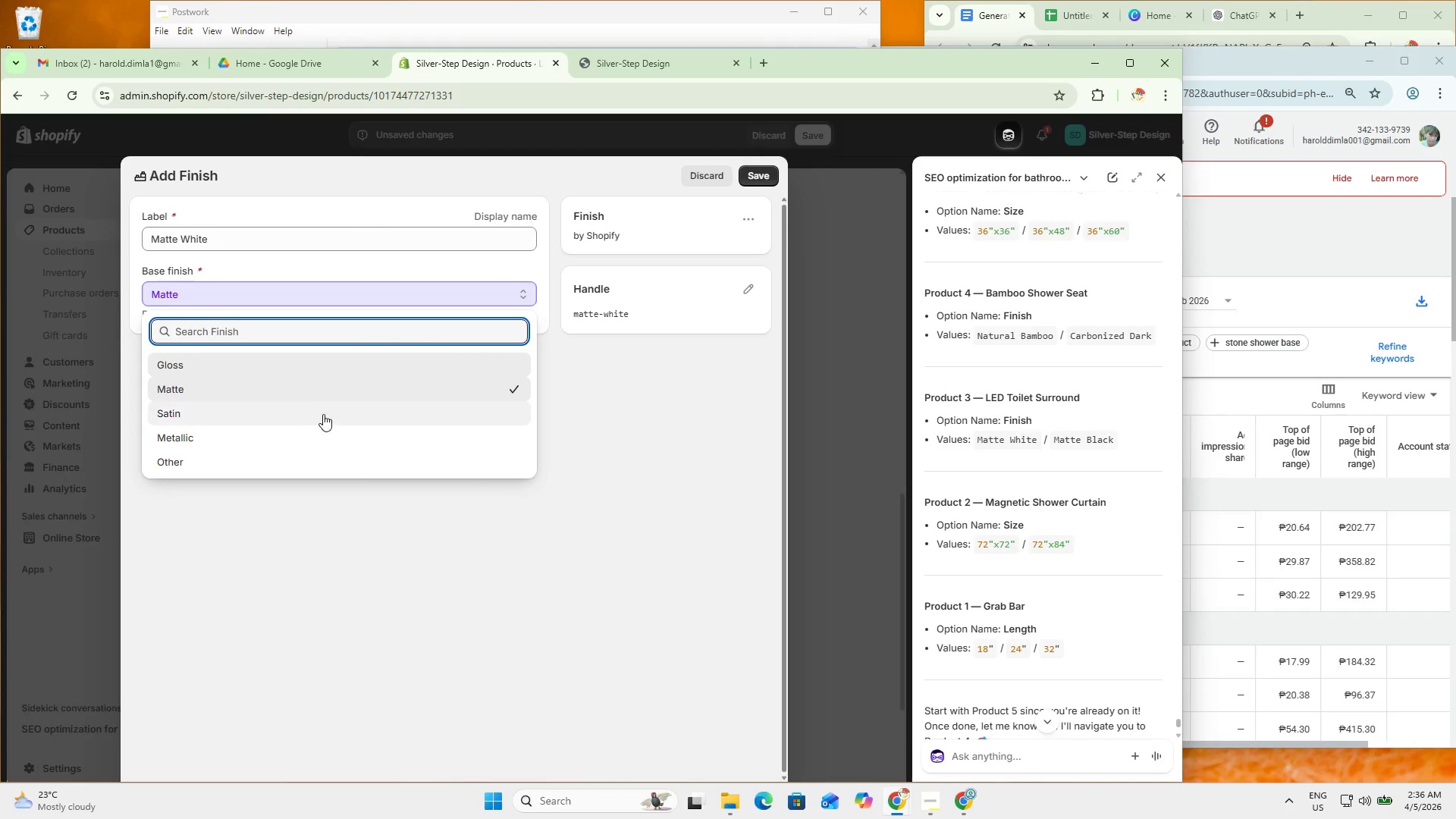 
scroll: coordinate [312, 431], scroll_direction: down, amount: 2.0
 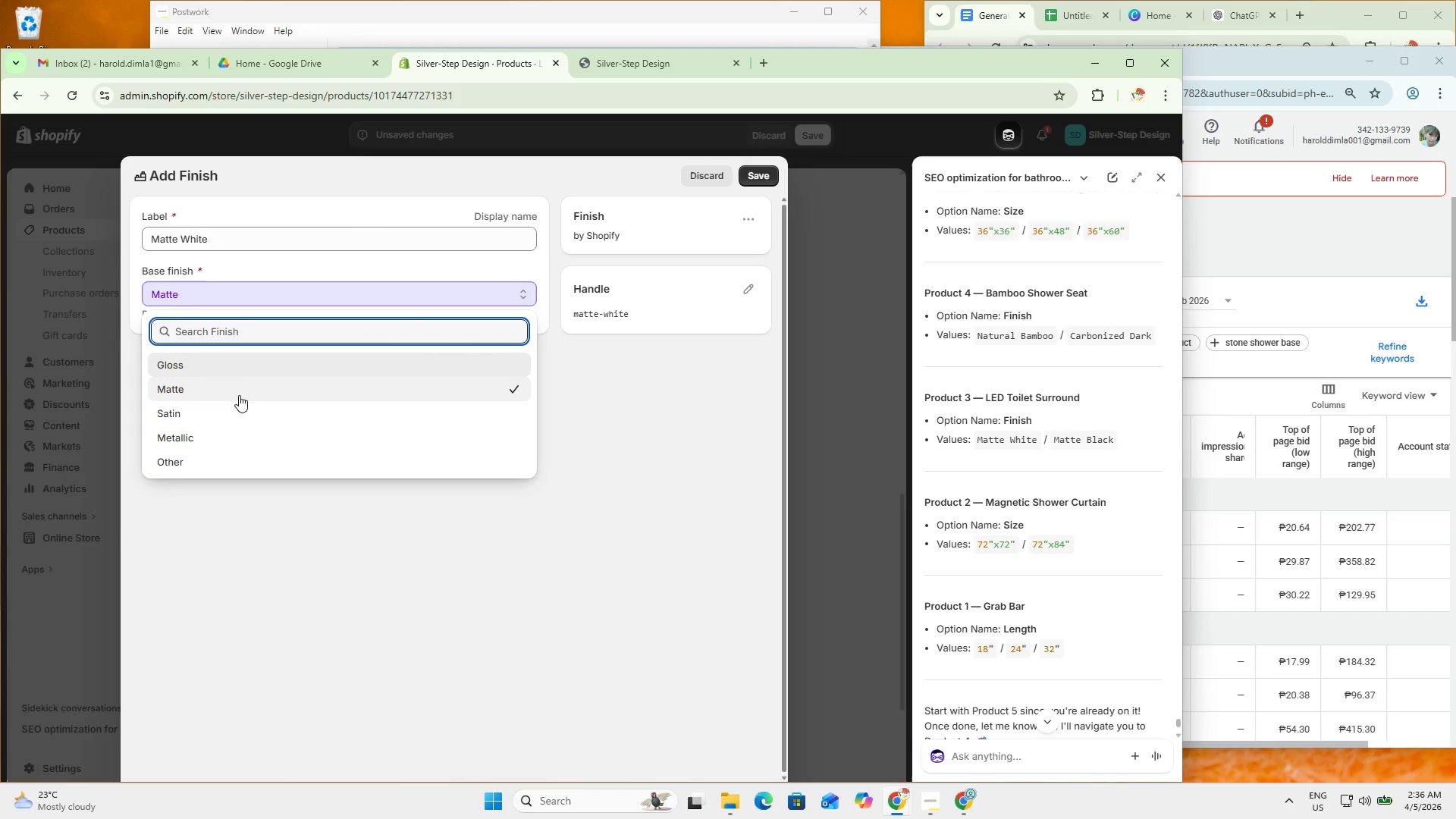 
left_click([196, 388])
 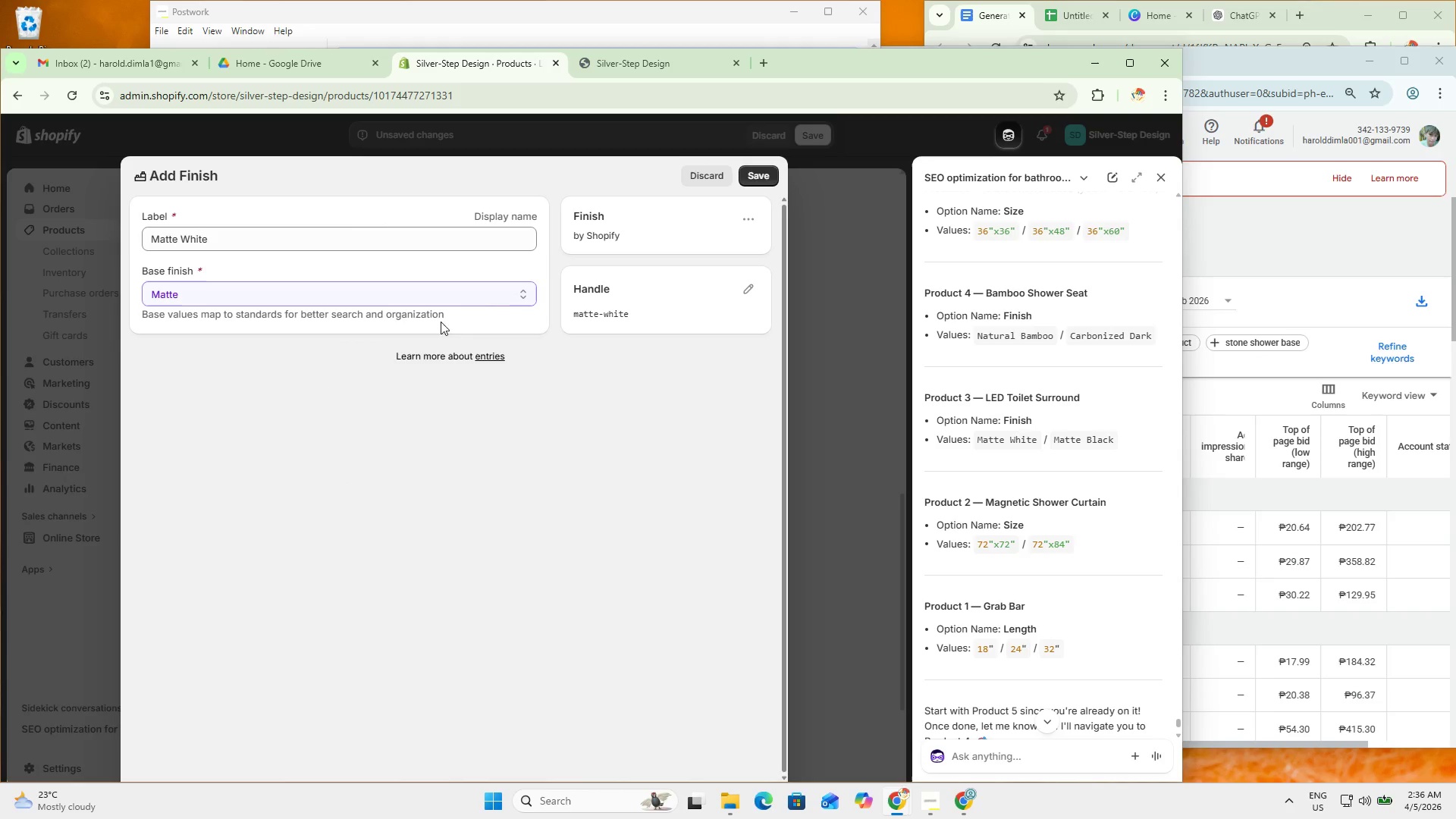 
left_click([479, 302])
 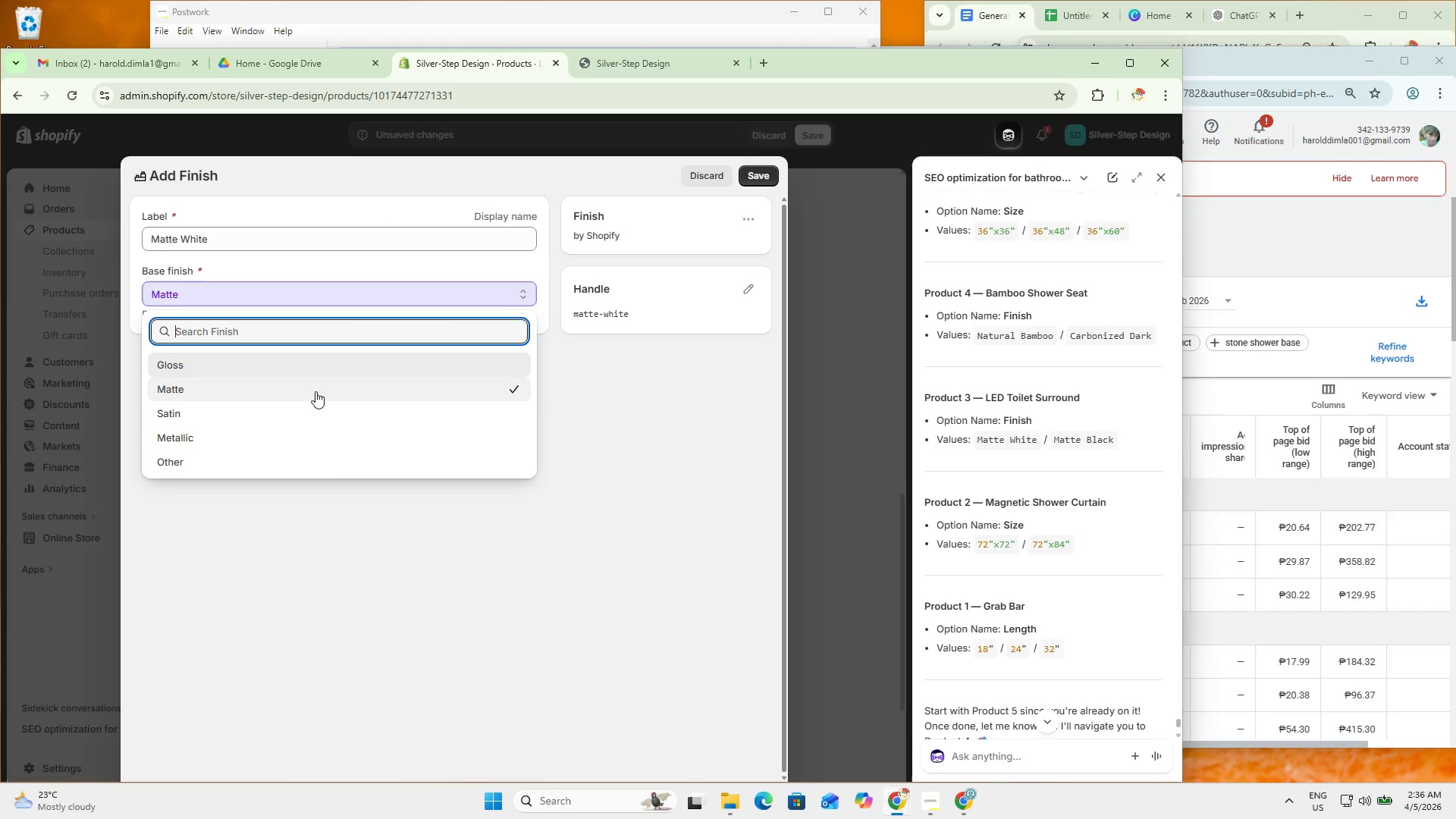 
left_click([315, 391])
 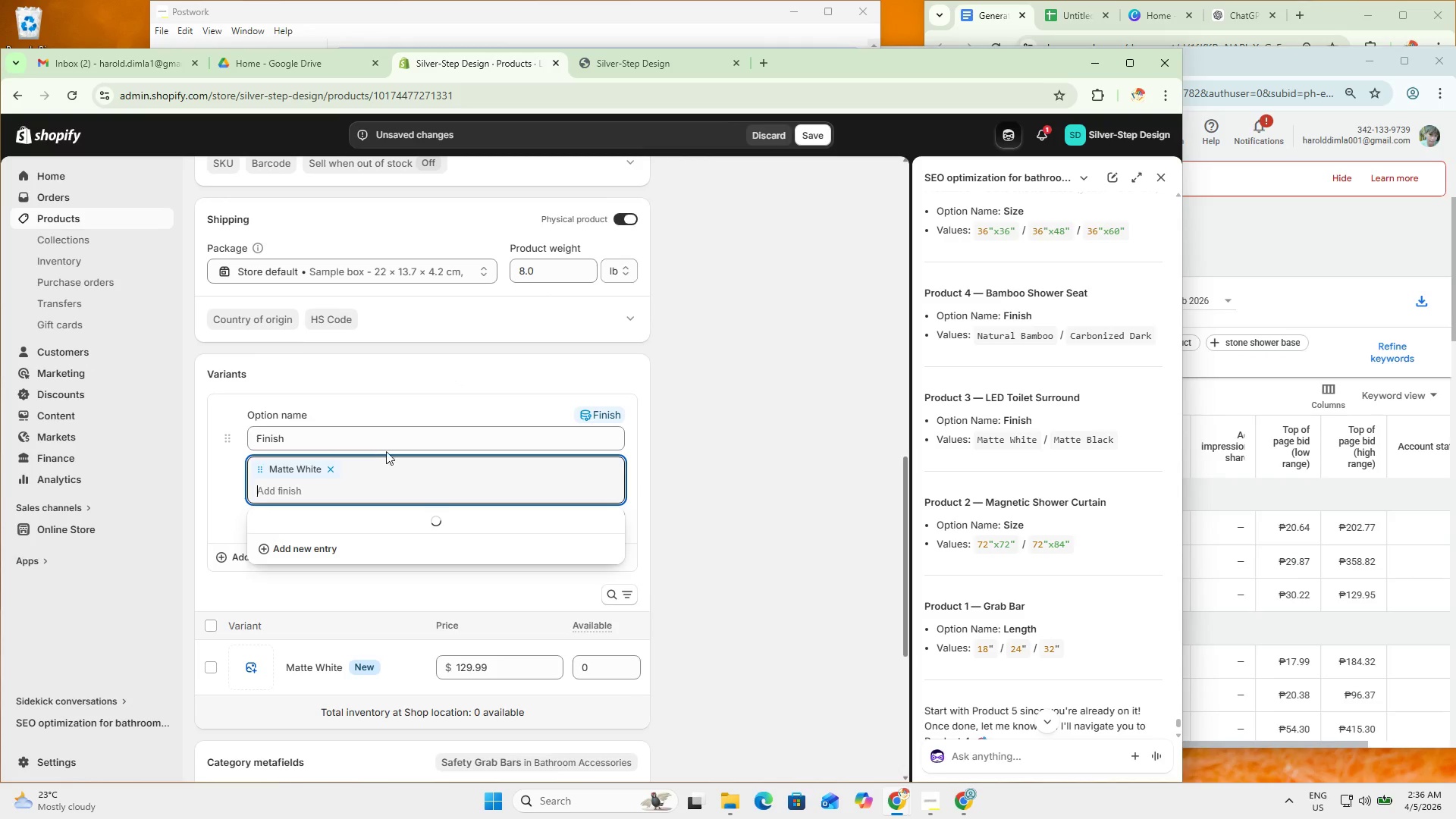 
wait(6.05)
 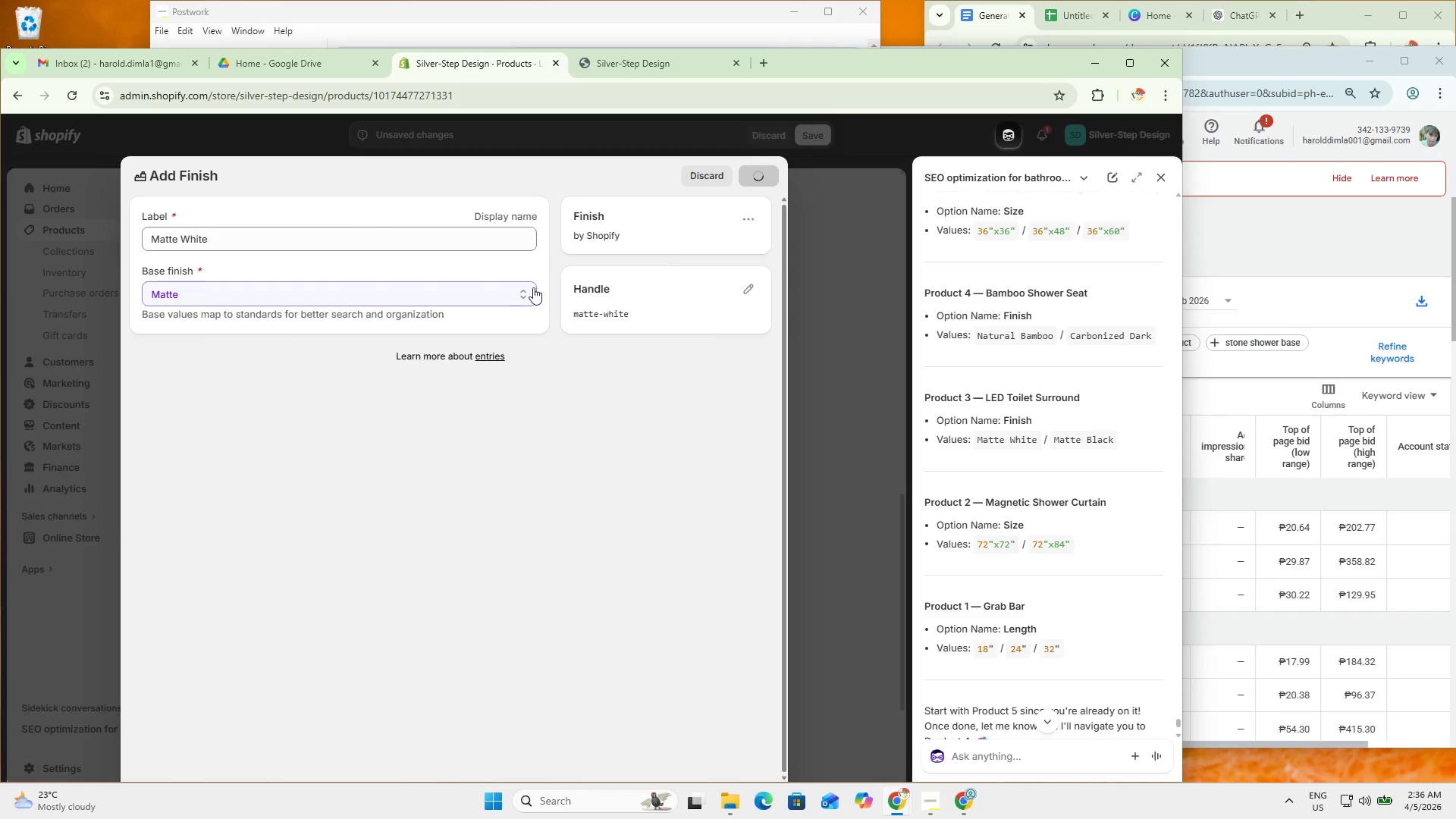 
key(Control+V)
 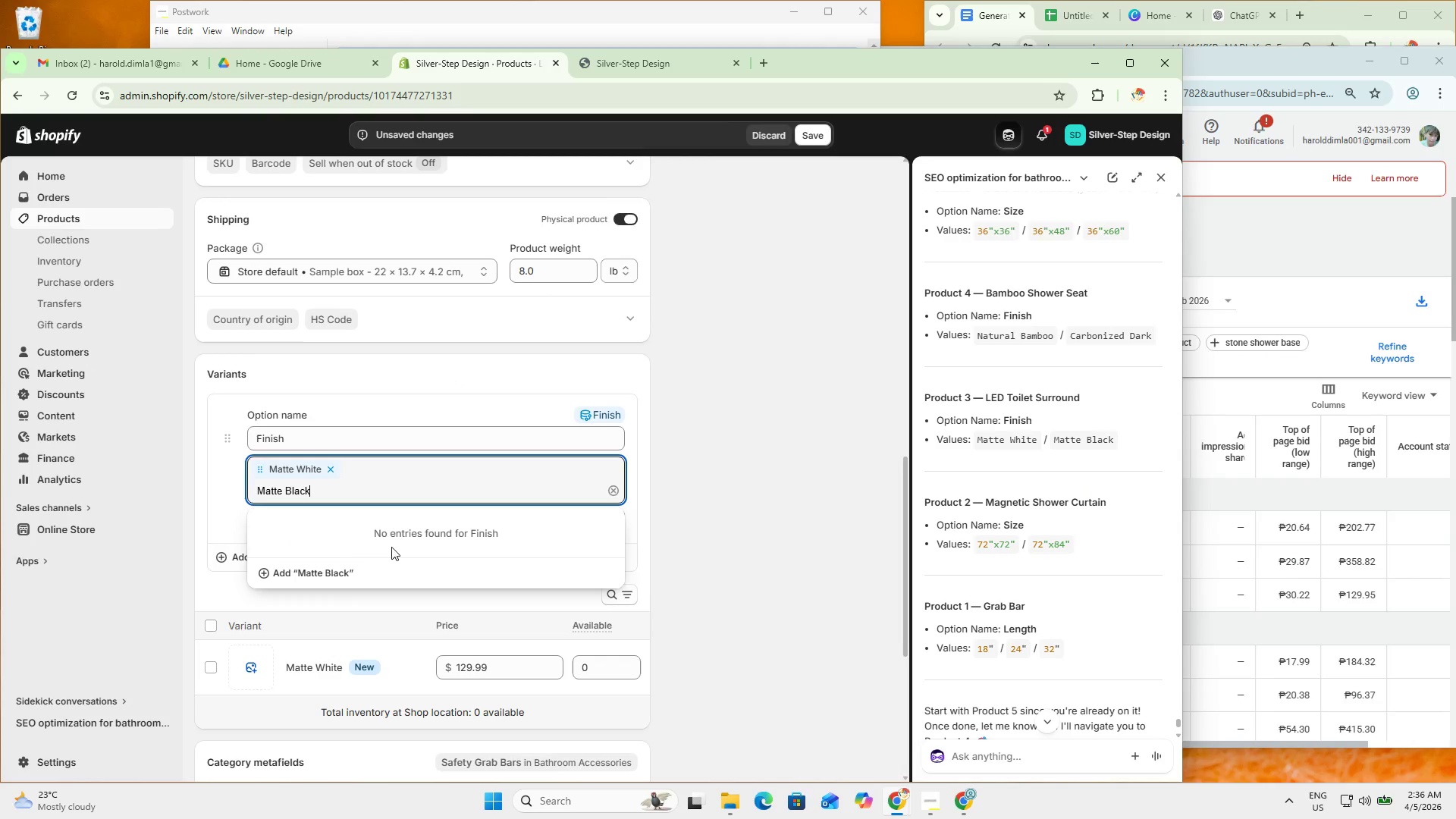 
left_click([328, 573])
 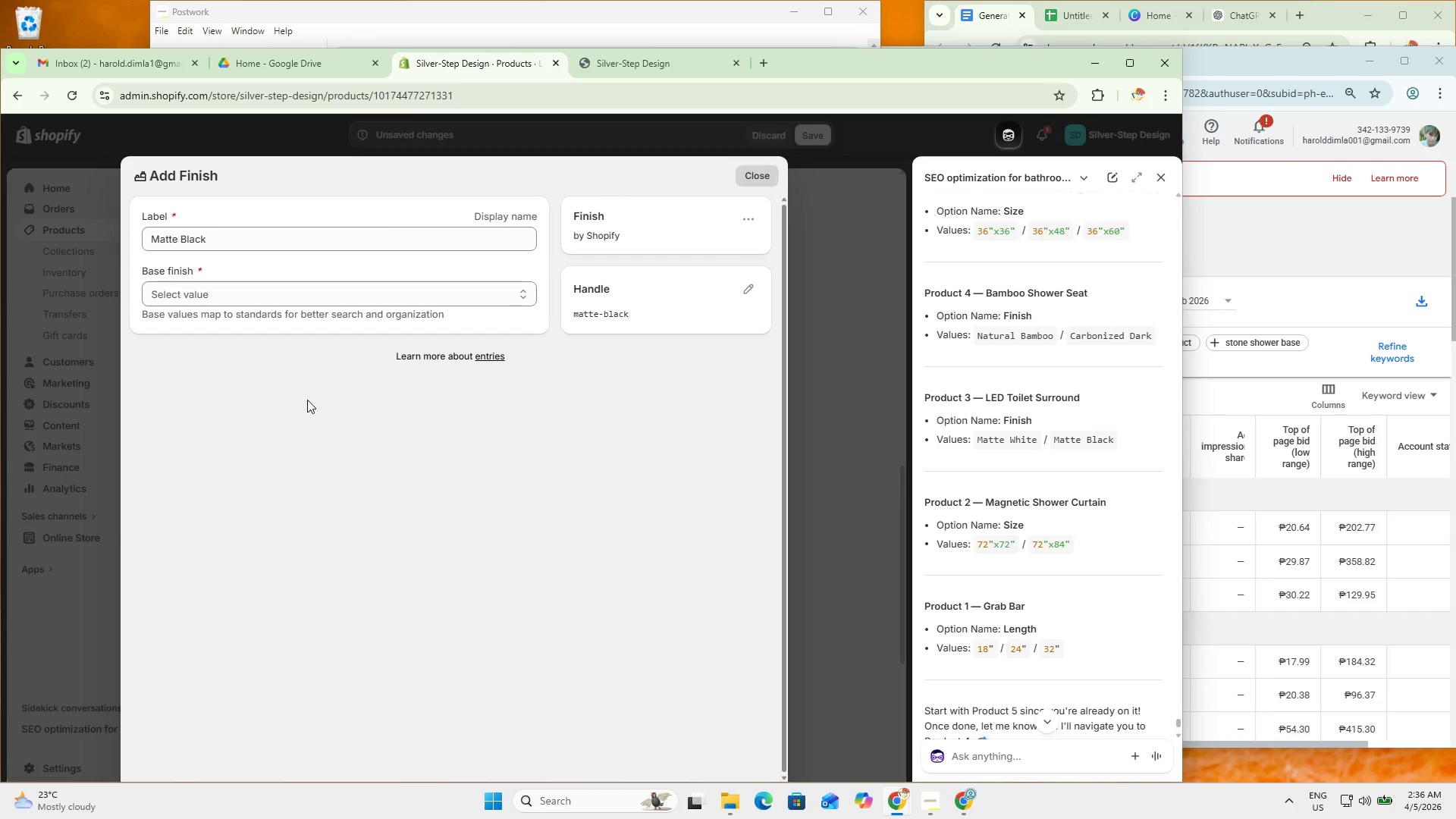 
wait(5.08)
 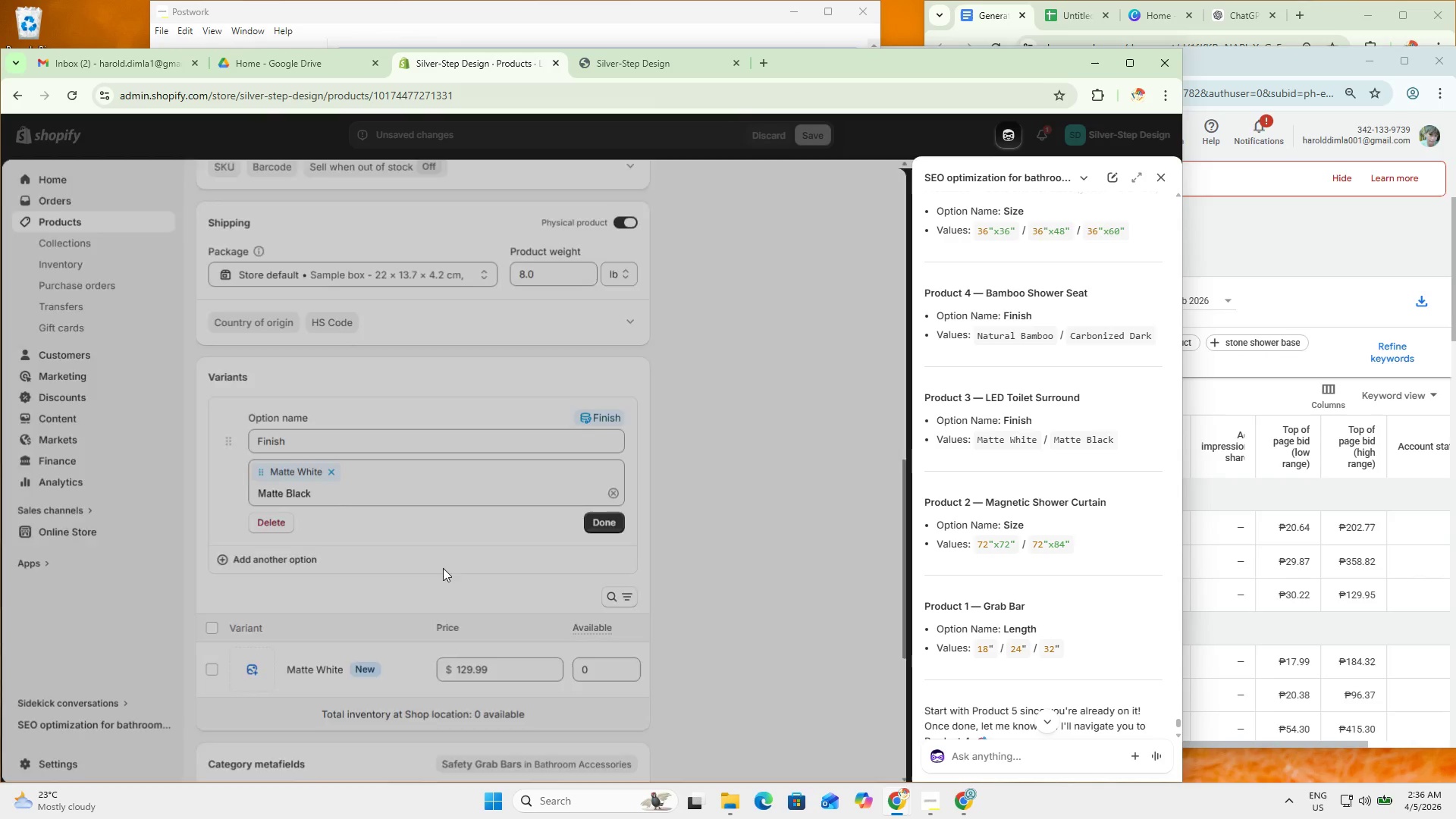 
left_click([768, 168])
 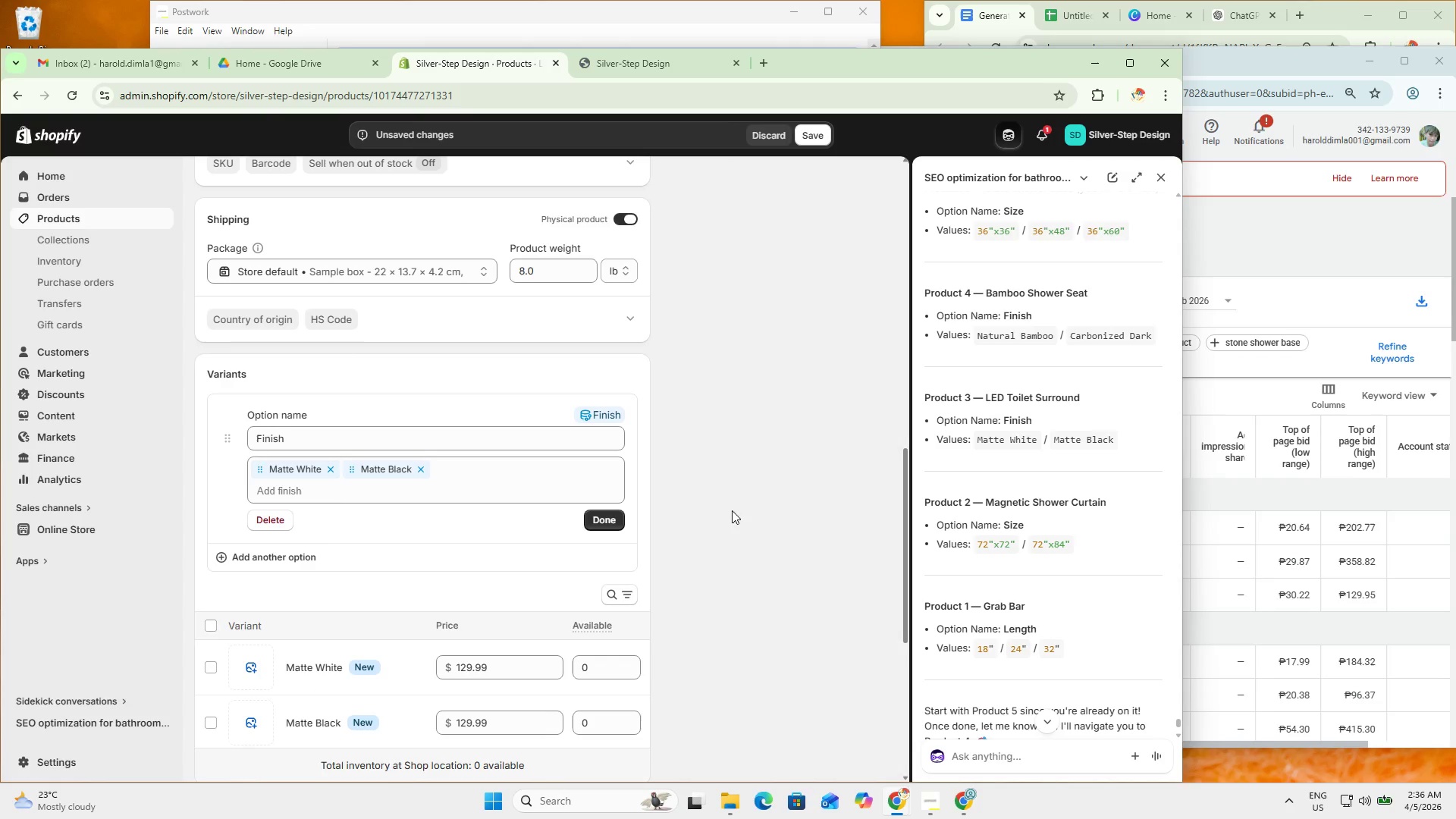 
left_click([596, 520])
 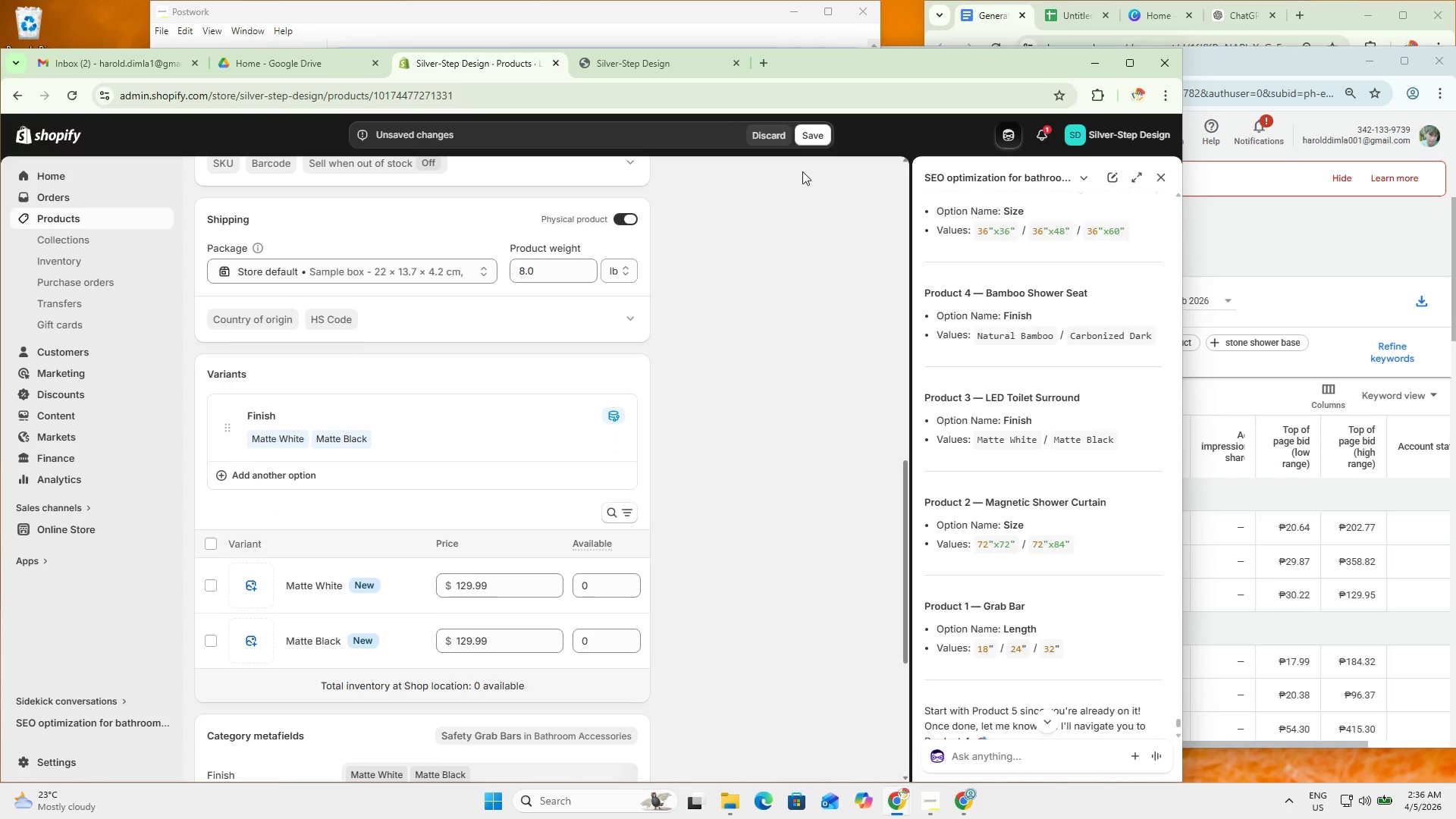 
left_click([809, 133])
 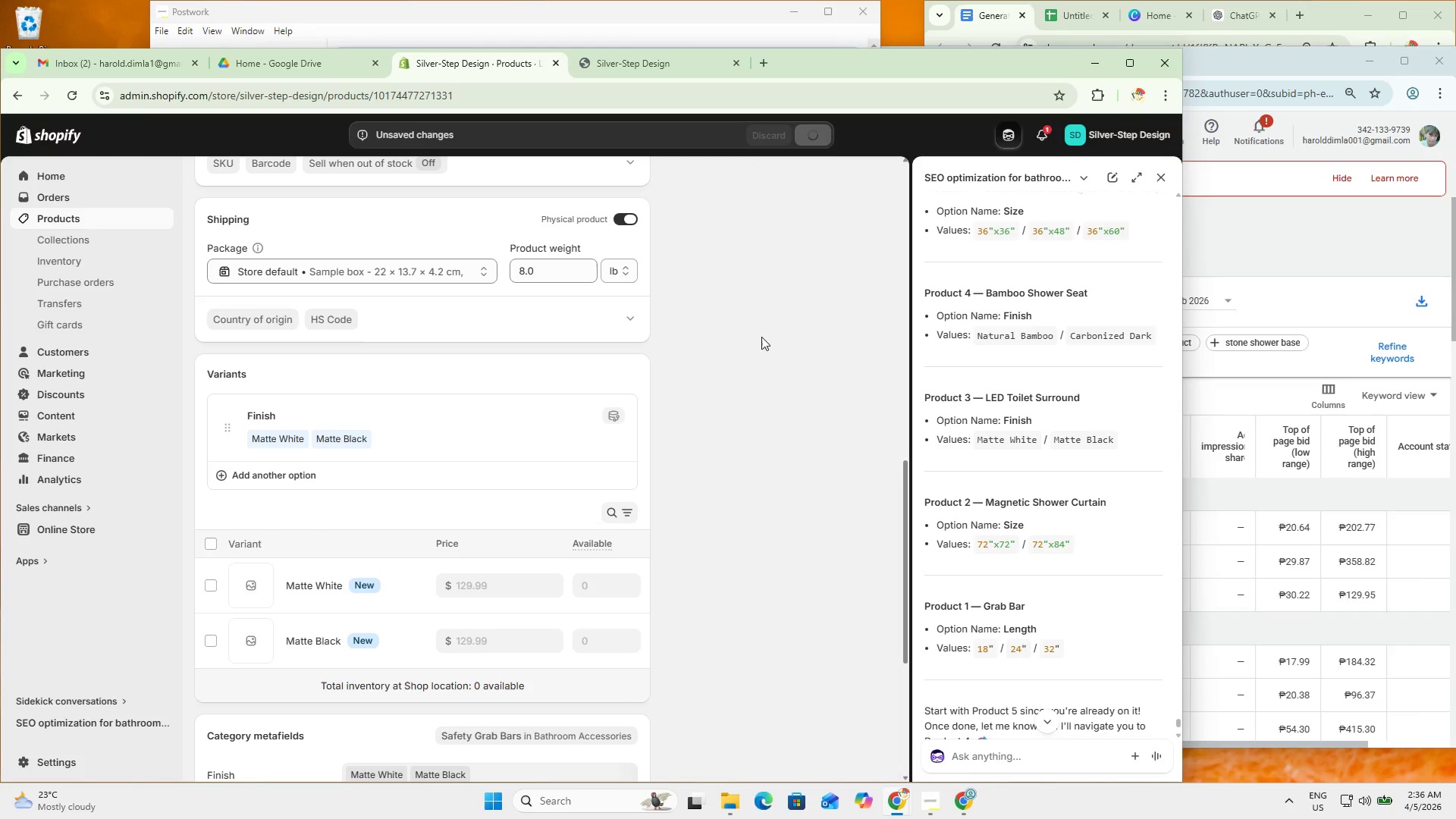 
wait(5.47)
 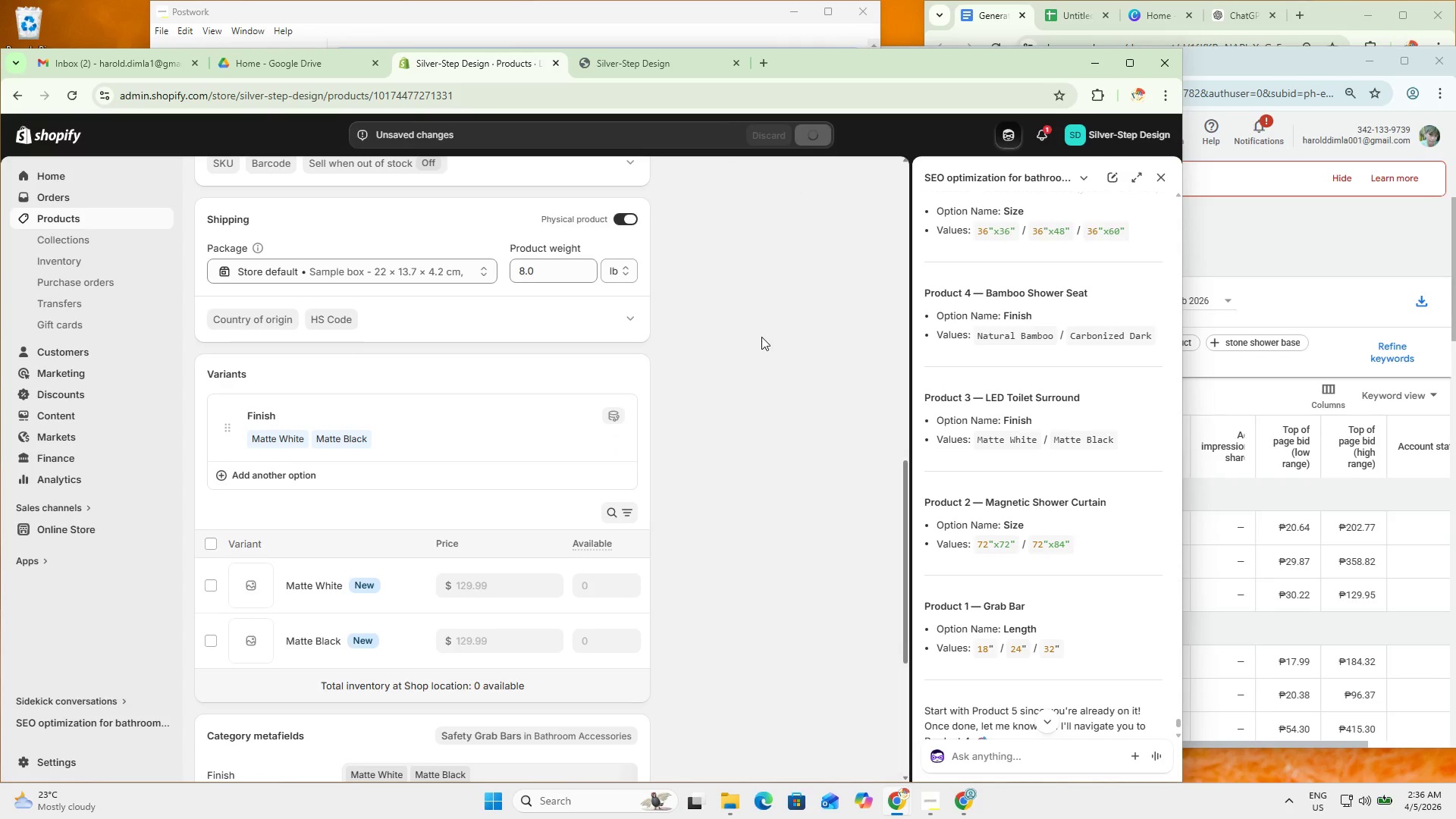 
left_click([209, 579])
 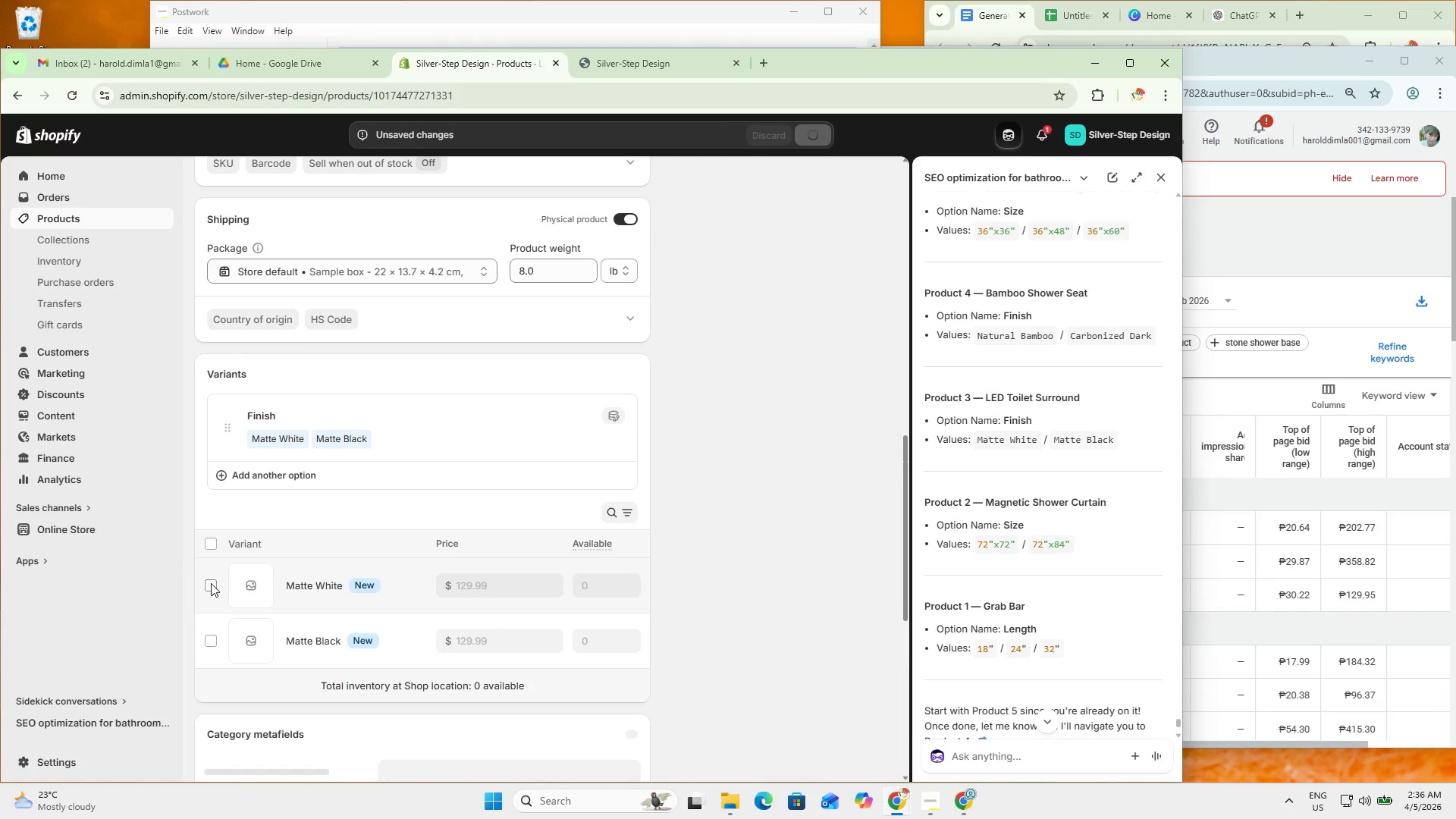 
left_click([211, 583])
 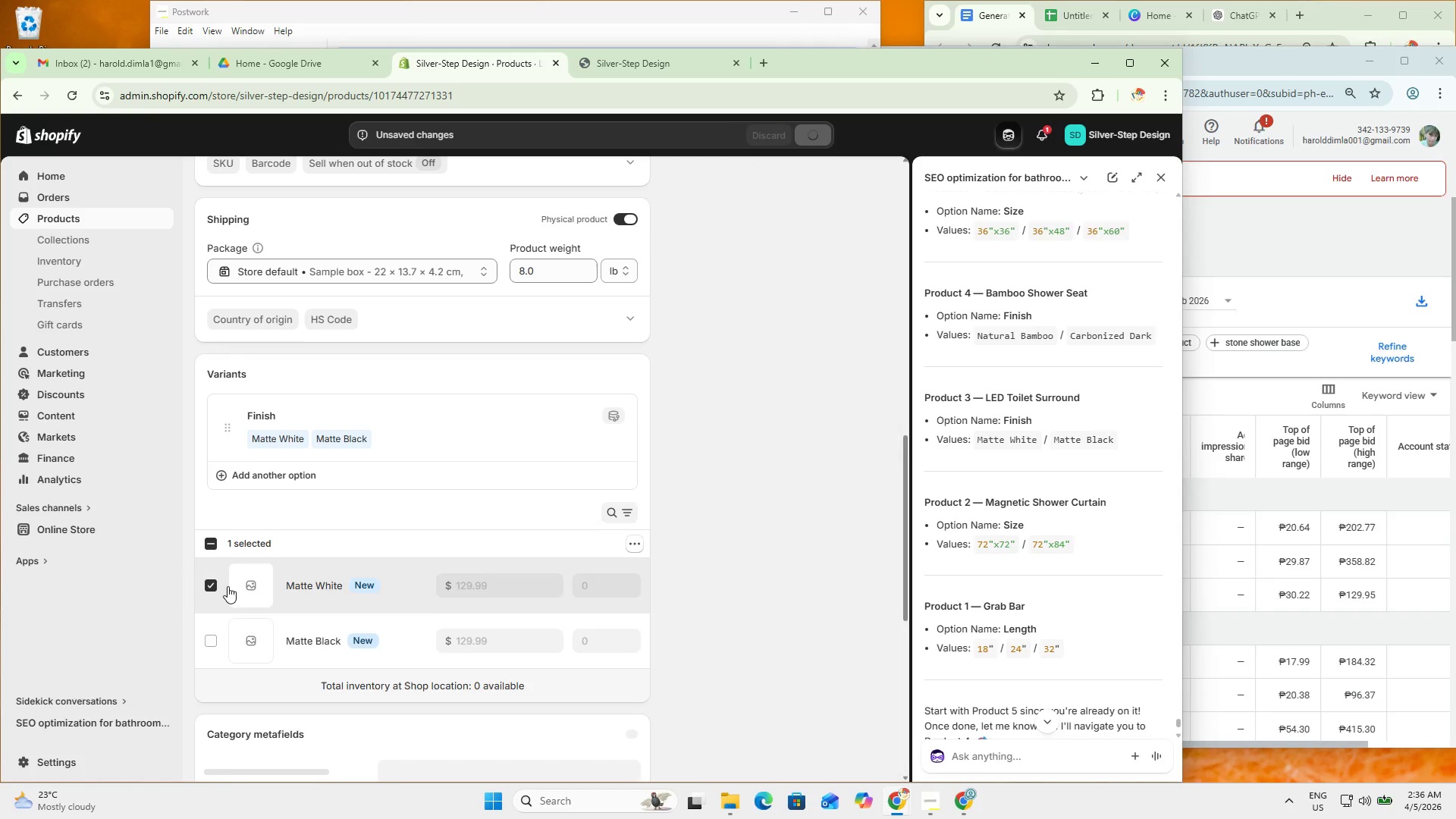 
left_click([214, 582])
 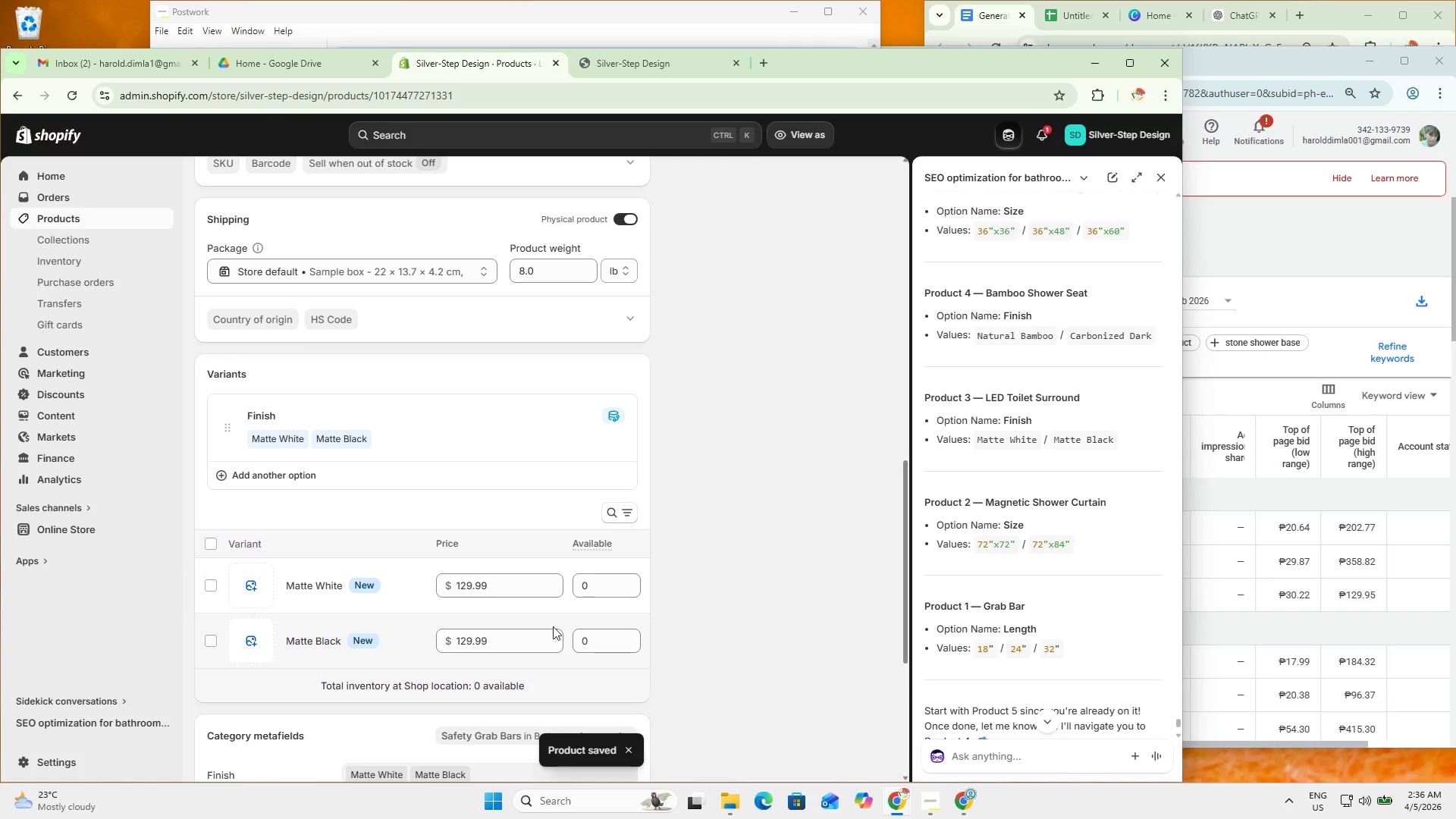 
left_click([605, 590])
 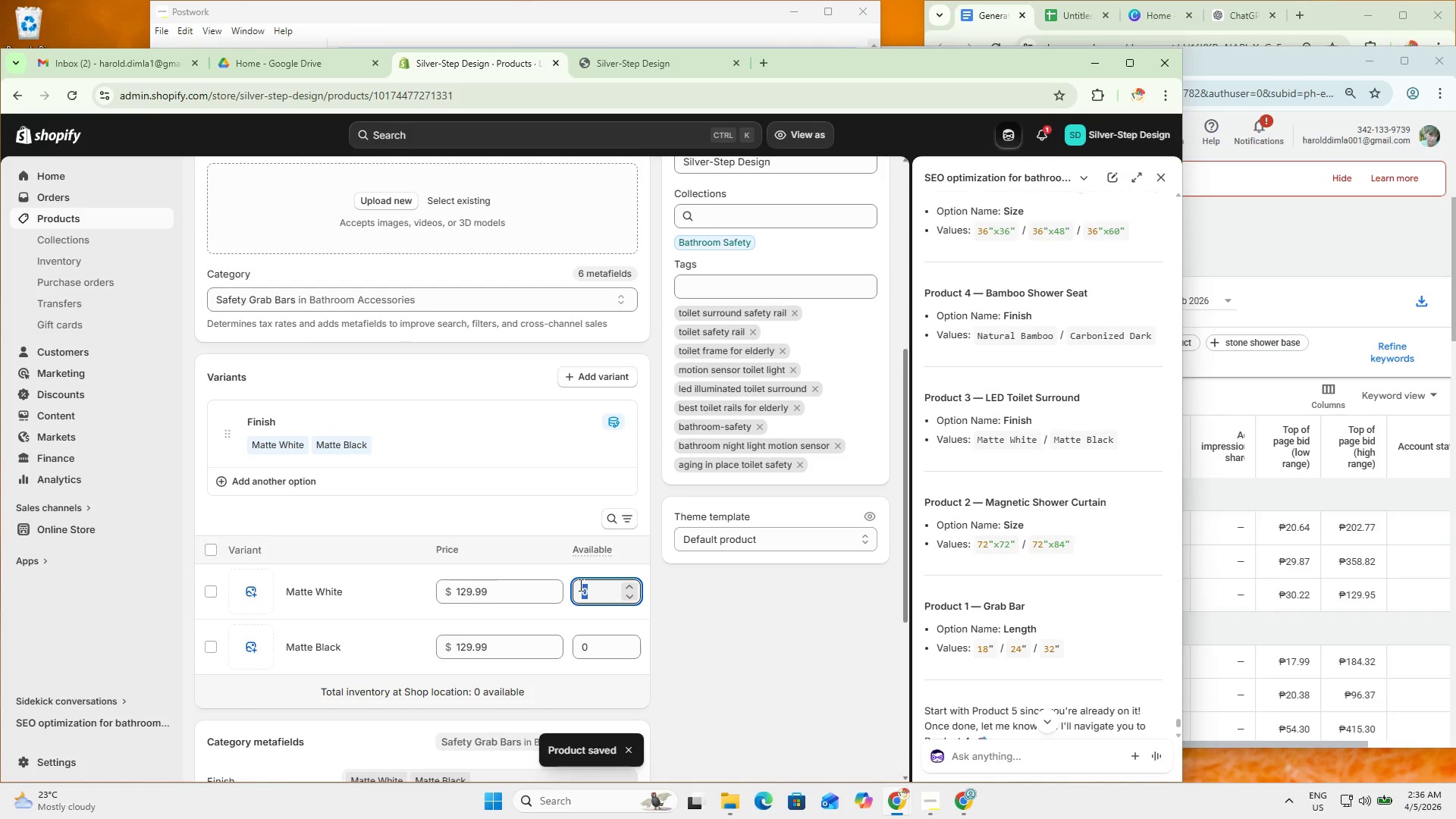 
key(Numpad2)
 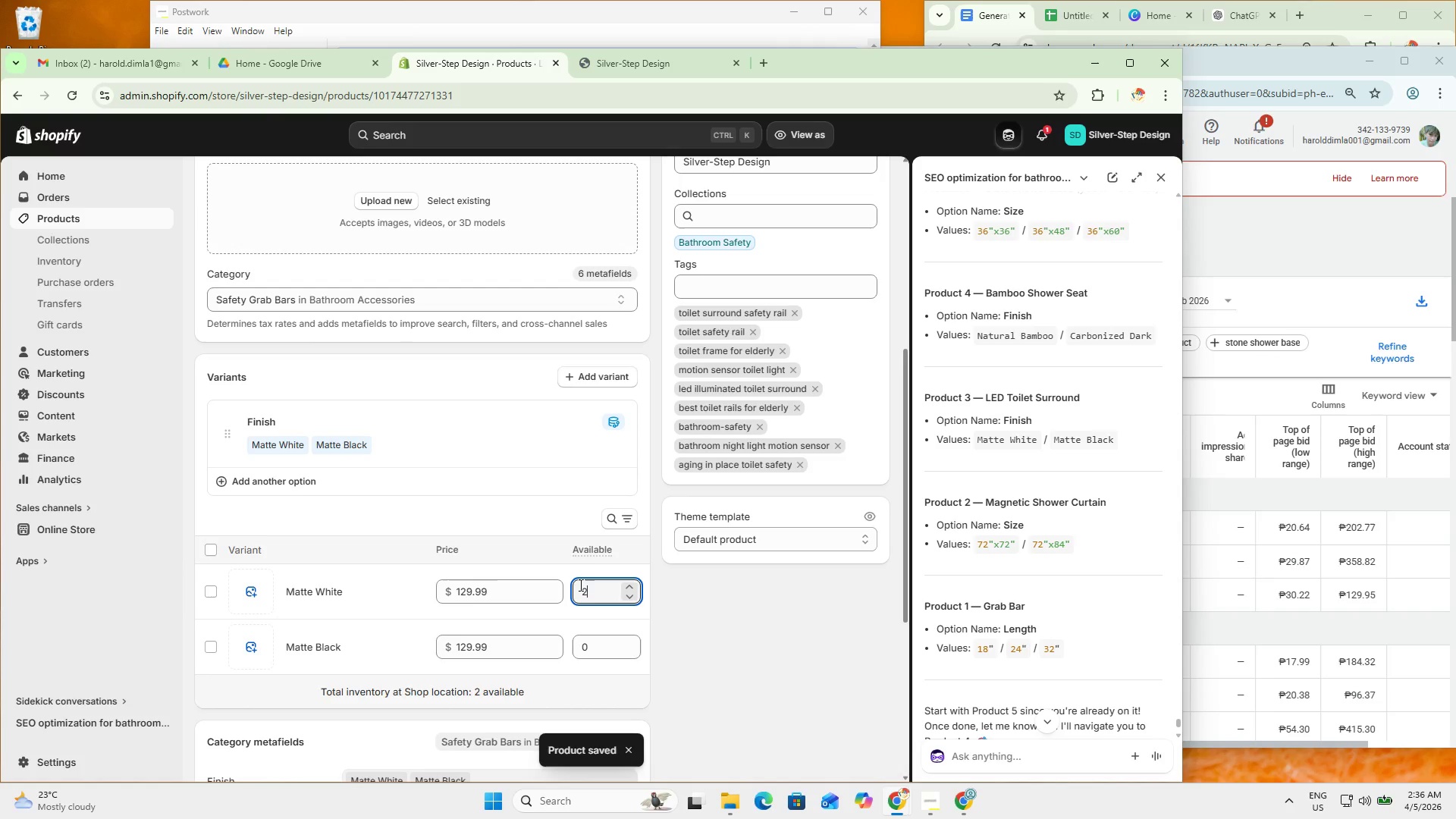 
key(Numpad5)
 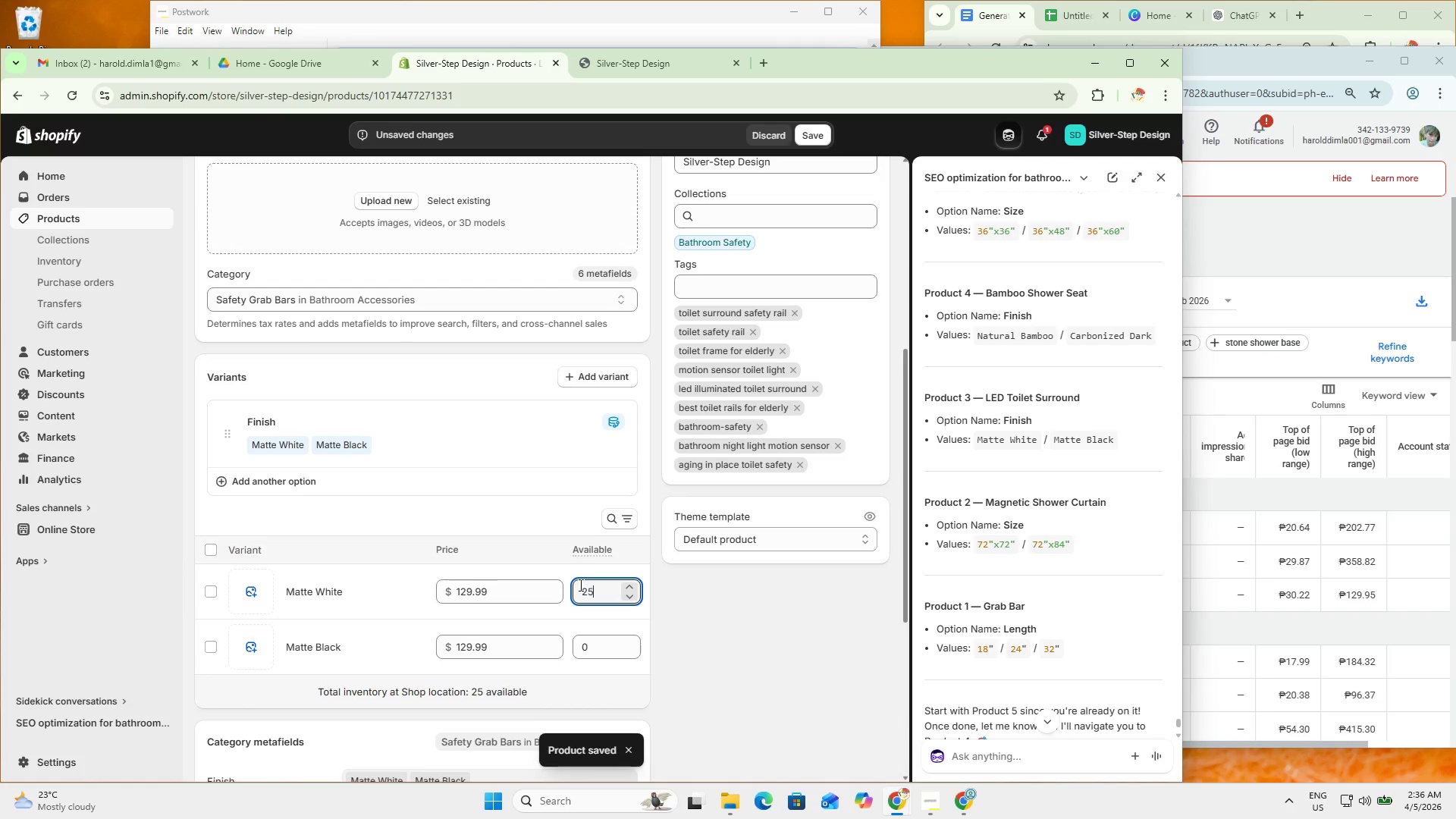 
key(Numpad0)
 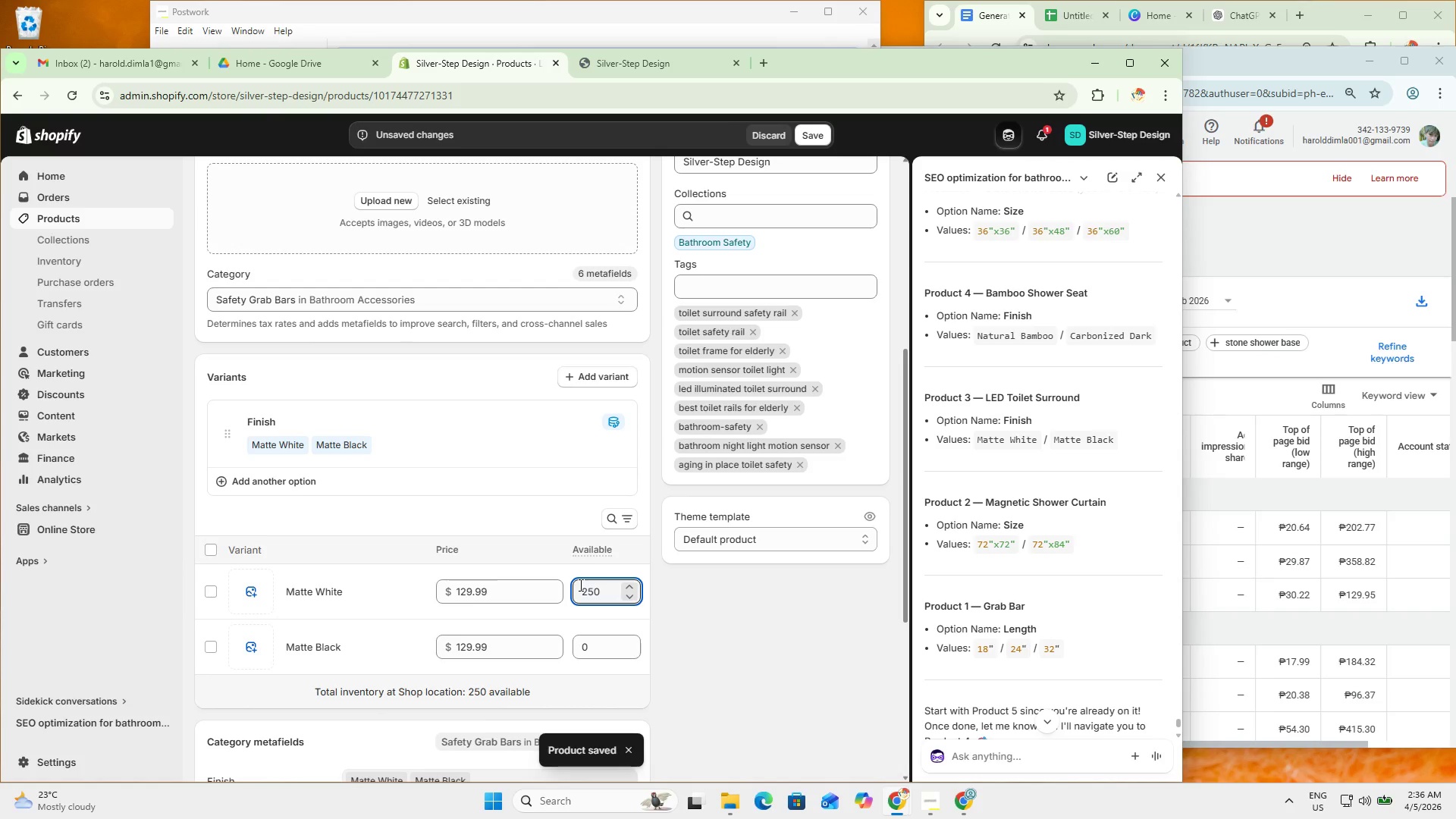 
key(Tab)
 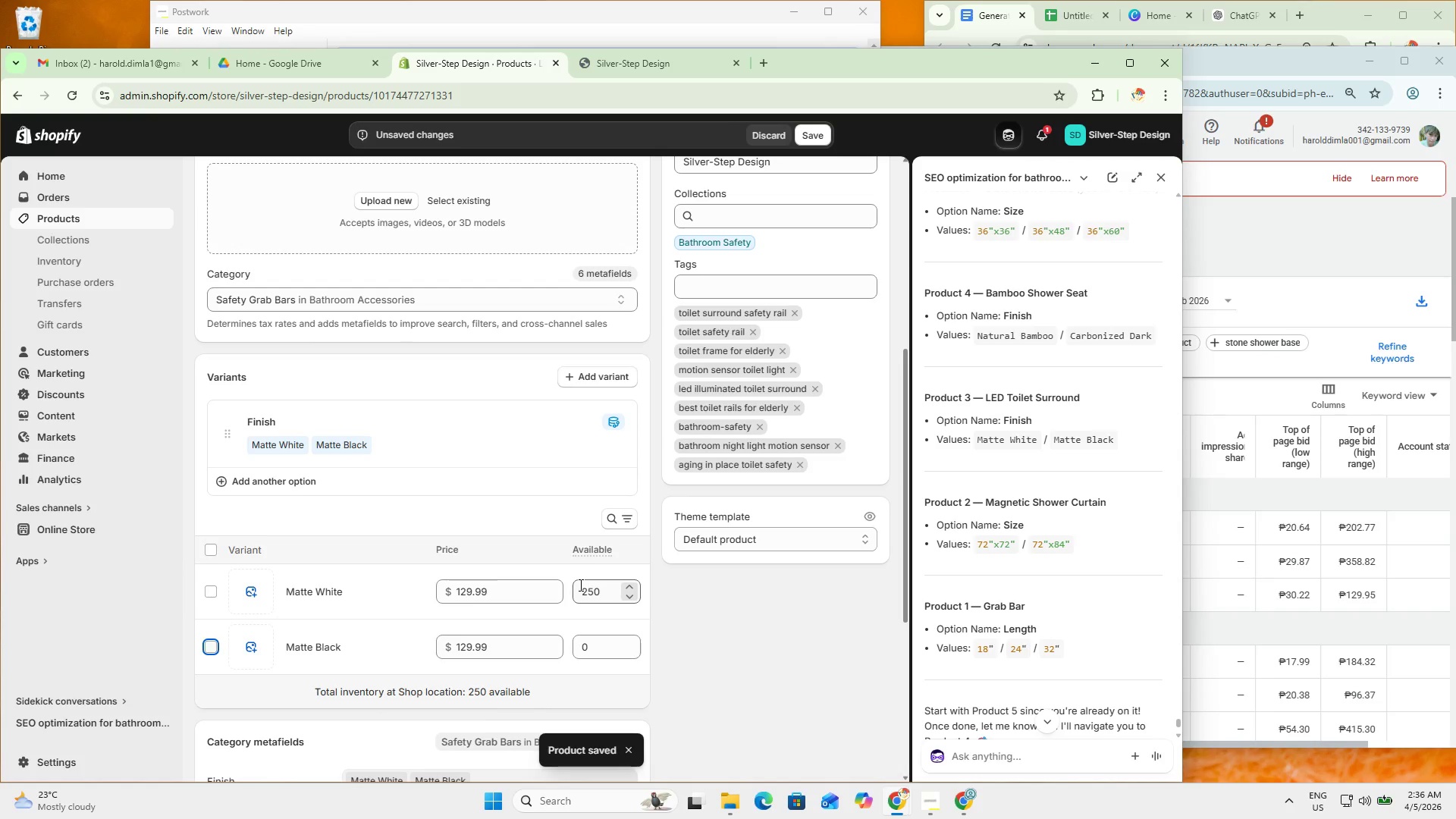 
key(Tab)
 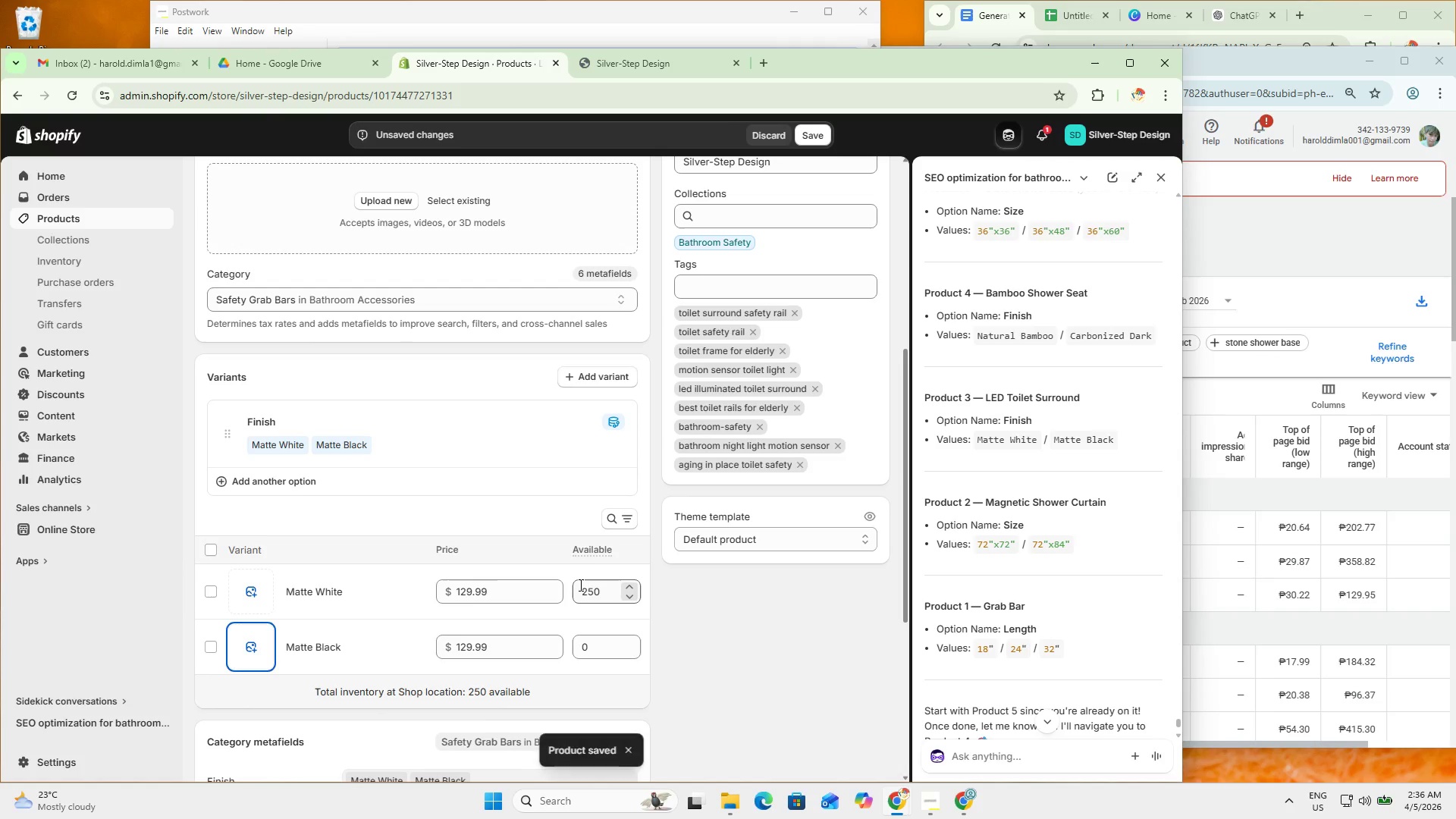 
key(Tab)